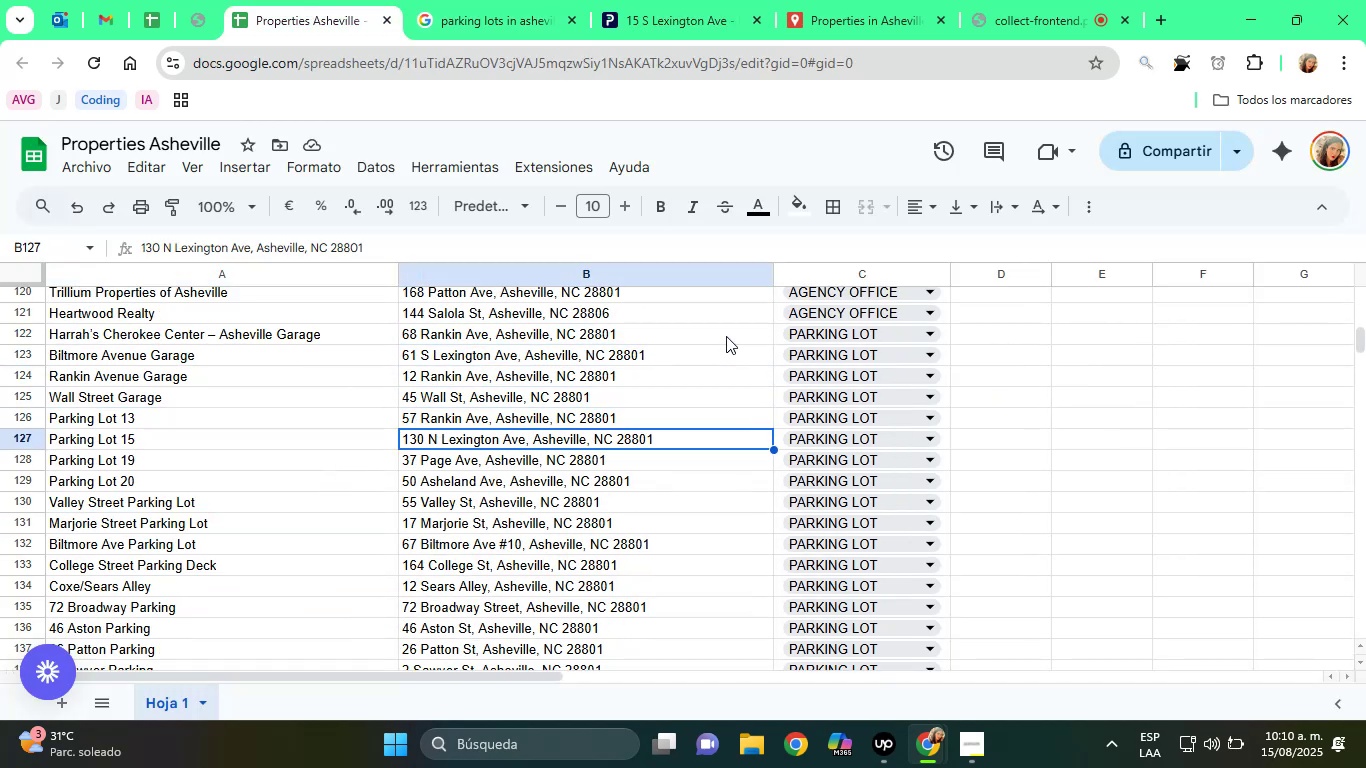 
key(ArrowDown)
 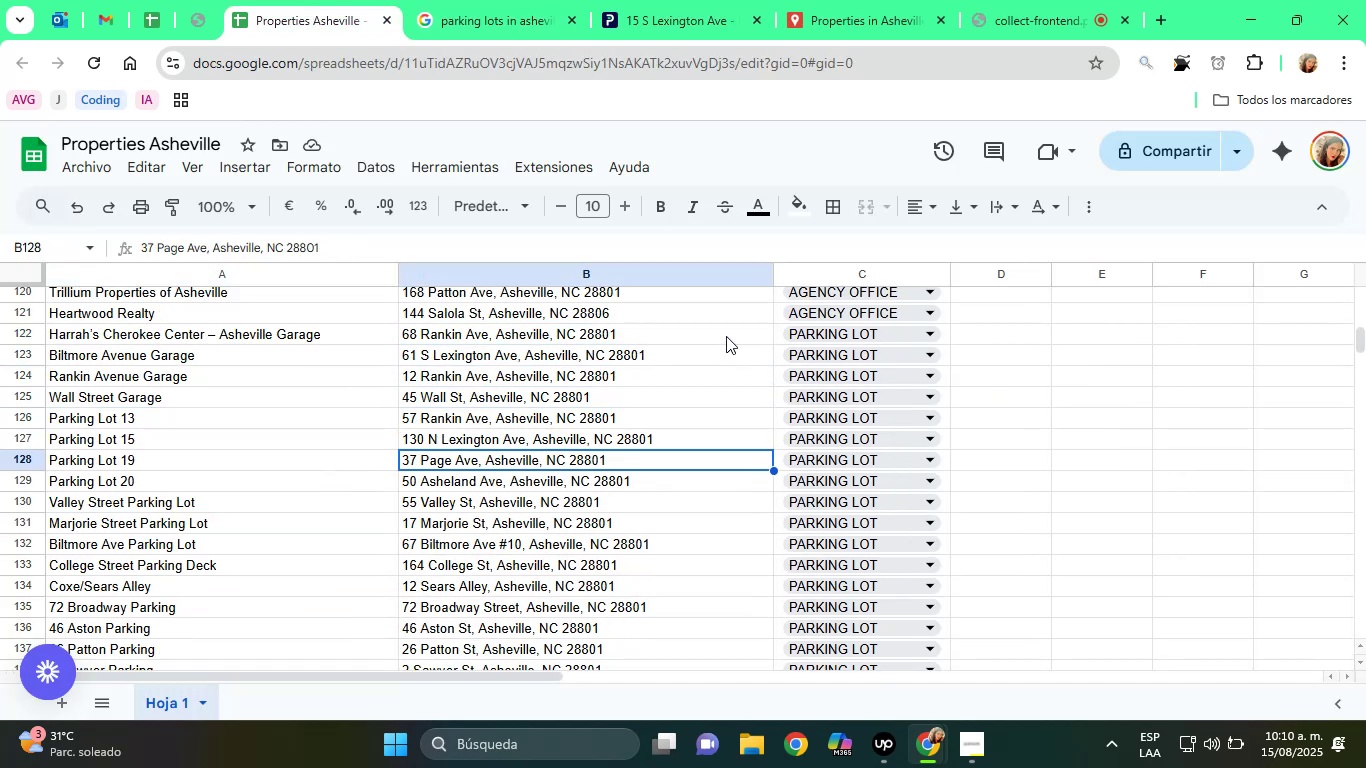 
key(ArrowDown)
 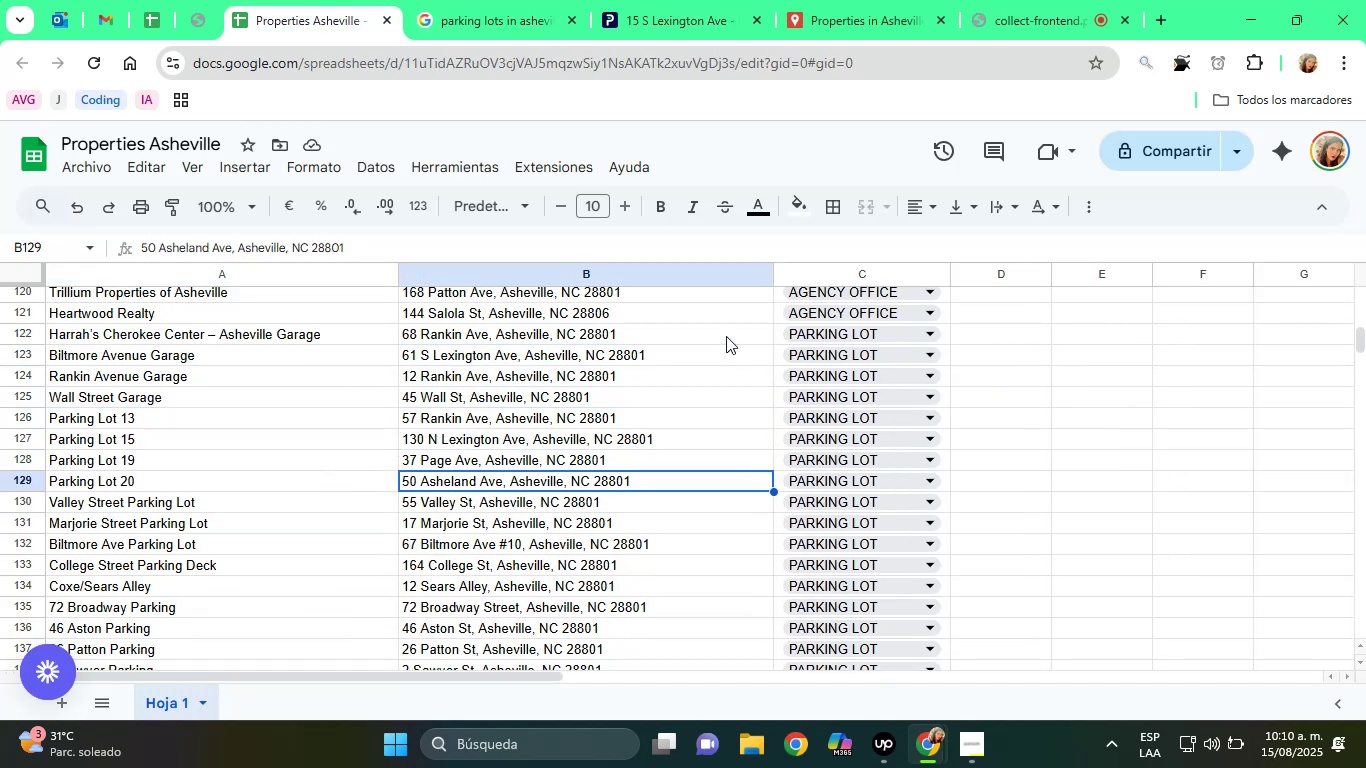 
key(ArrowDown)
 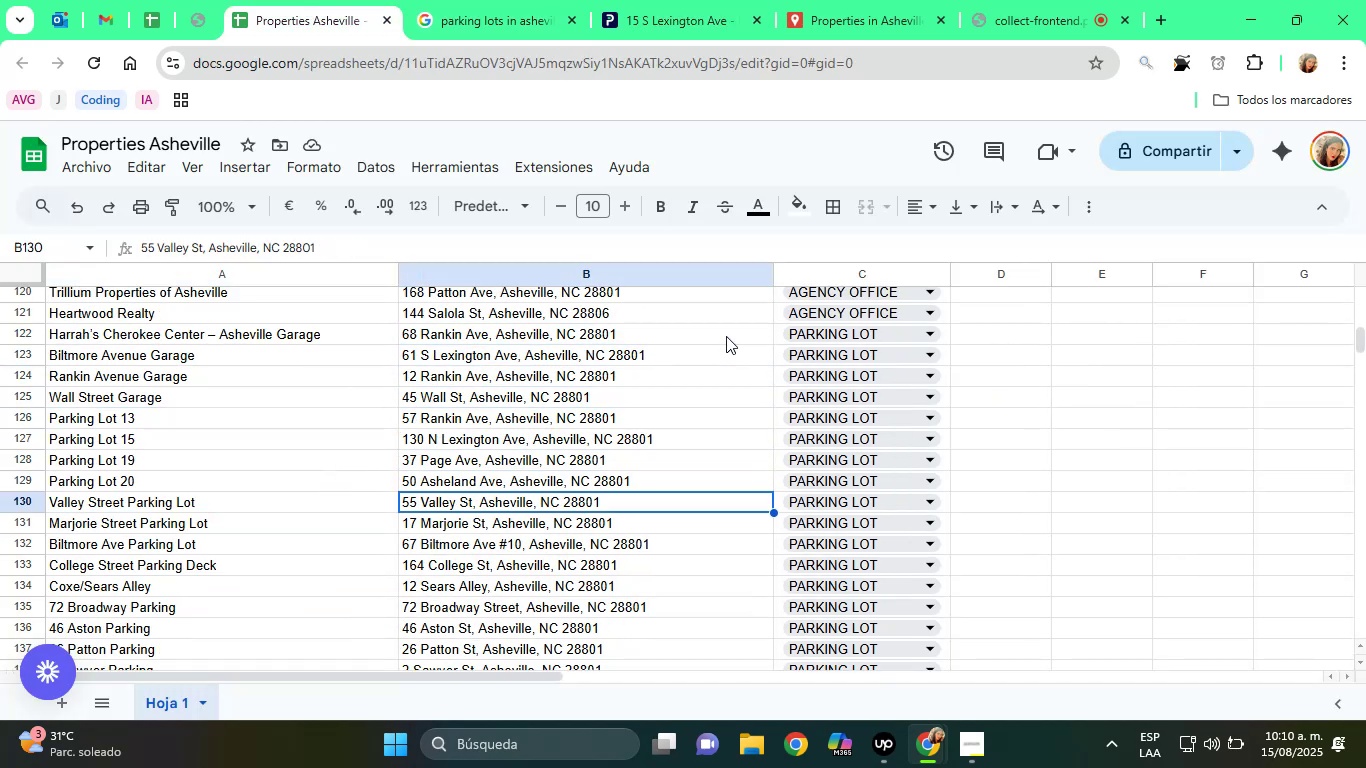 
key(ArrowDown)
 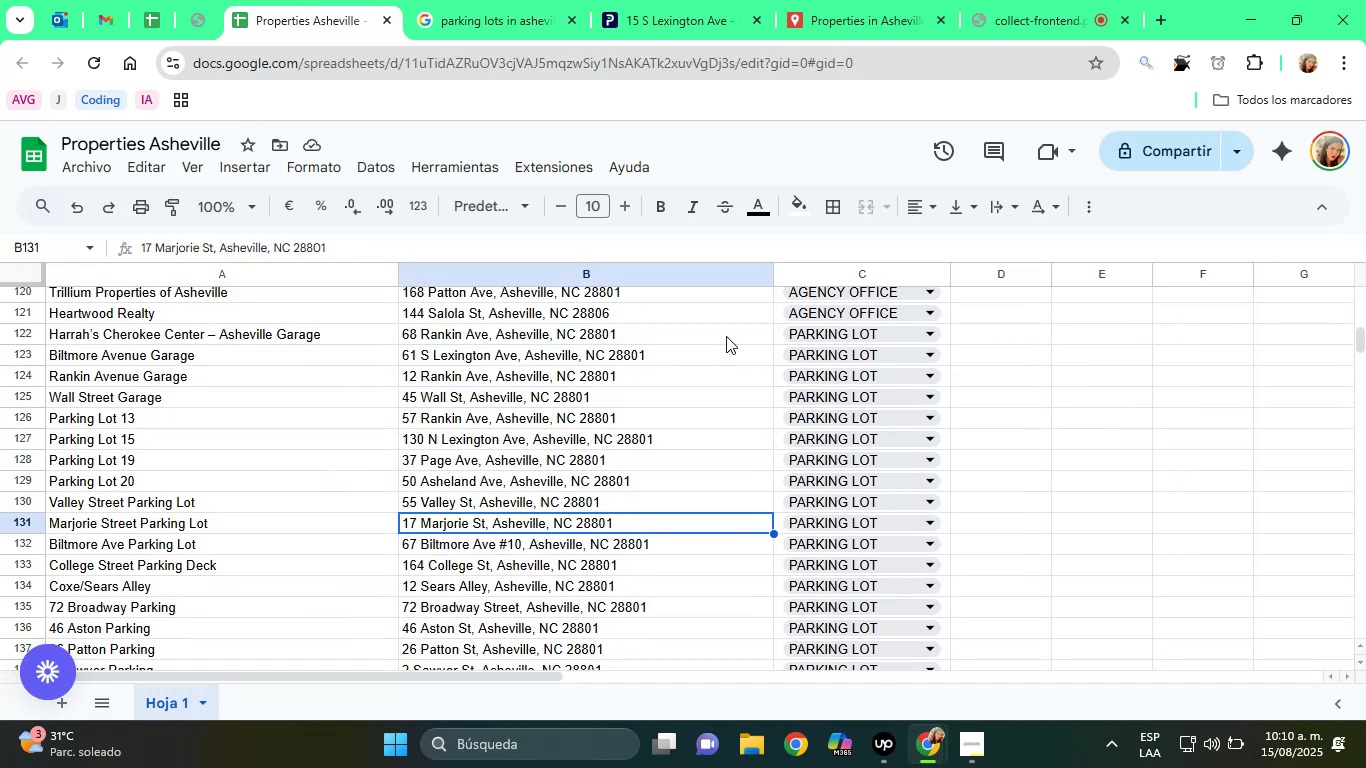 
key(ArrowDown)
 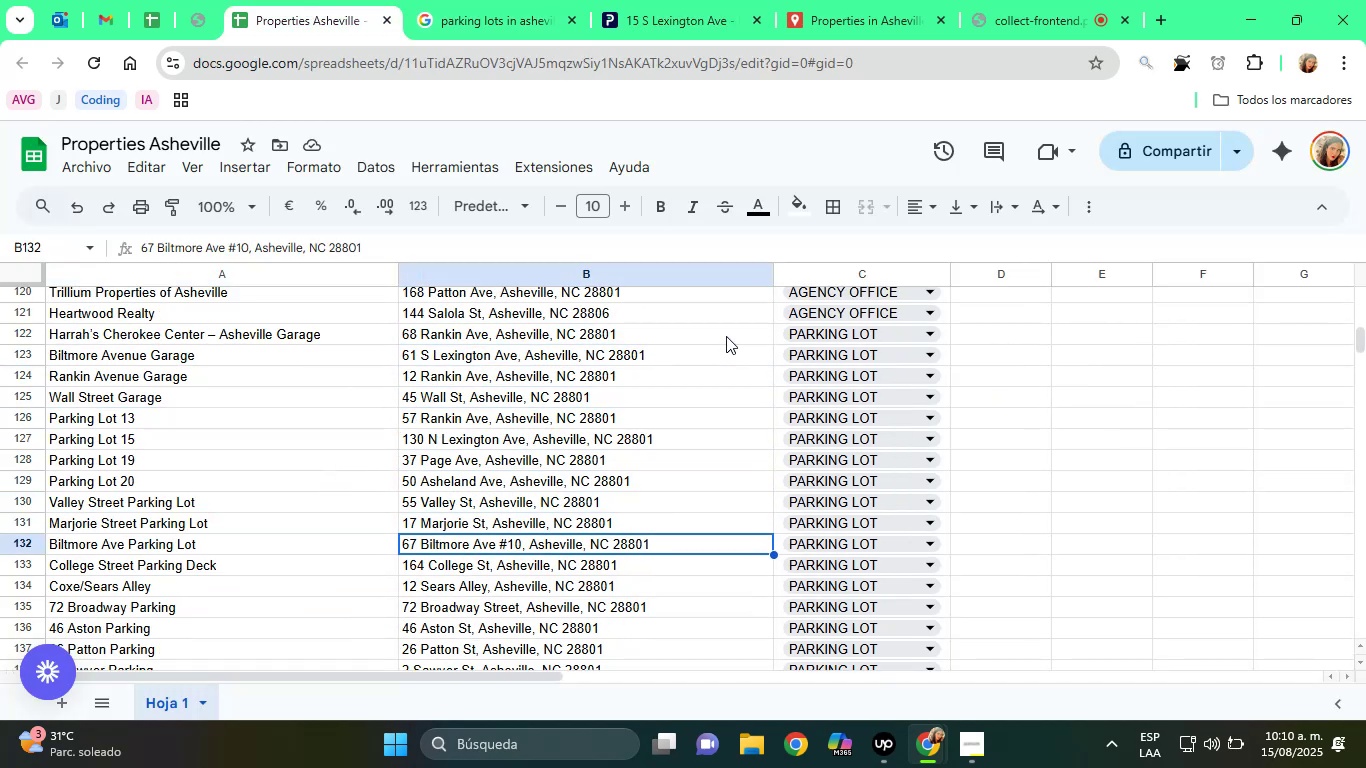 
key(ArrowDown)
 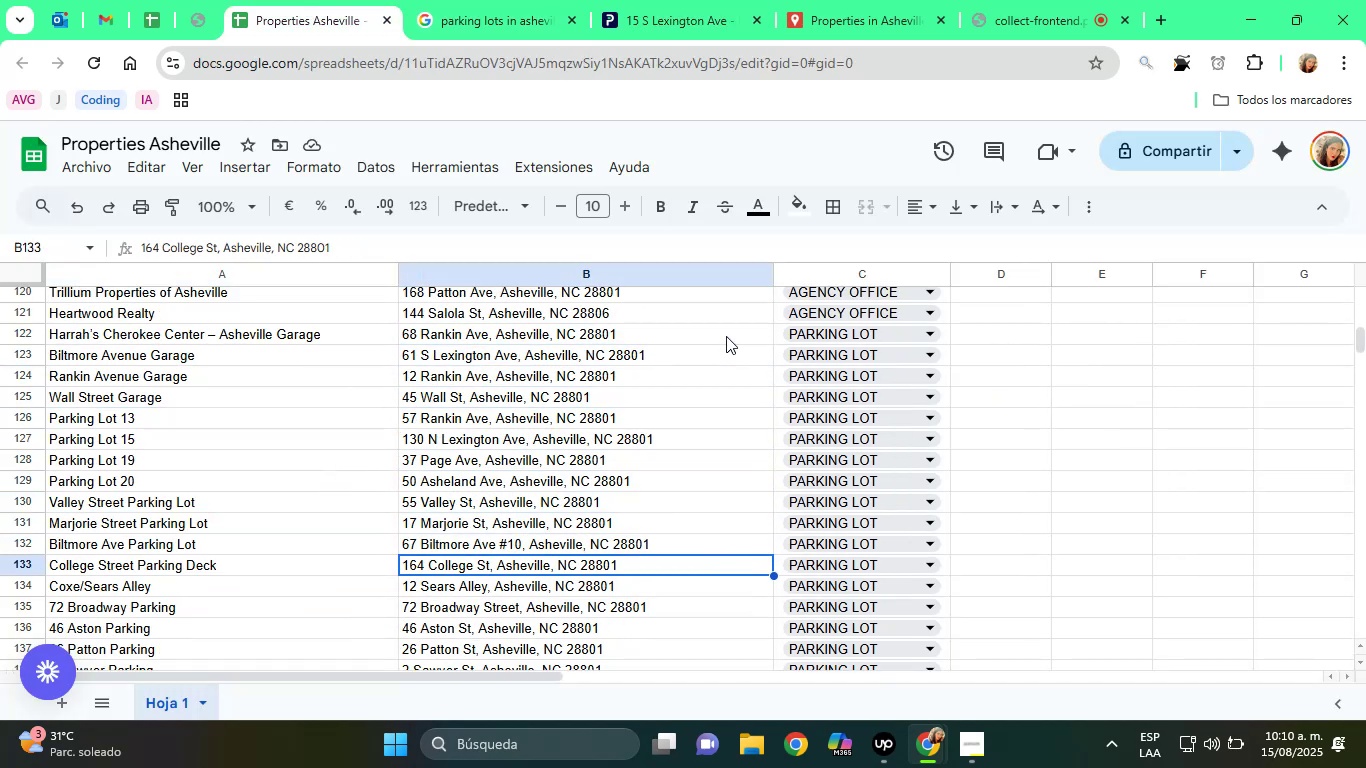 
key(ArrowDown)
 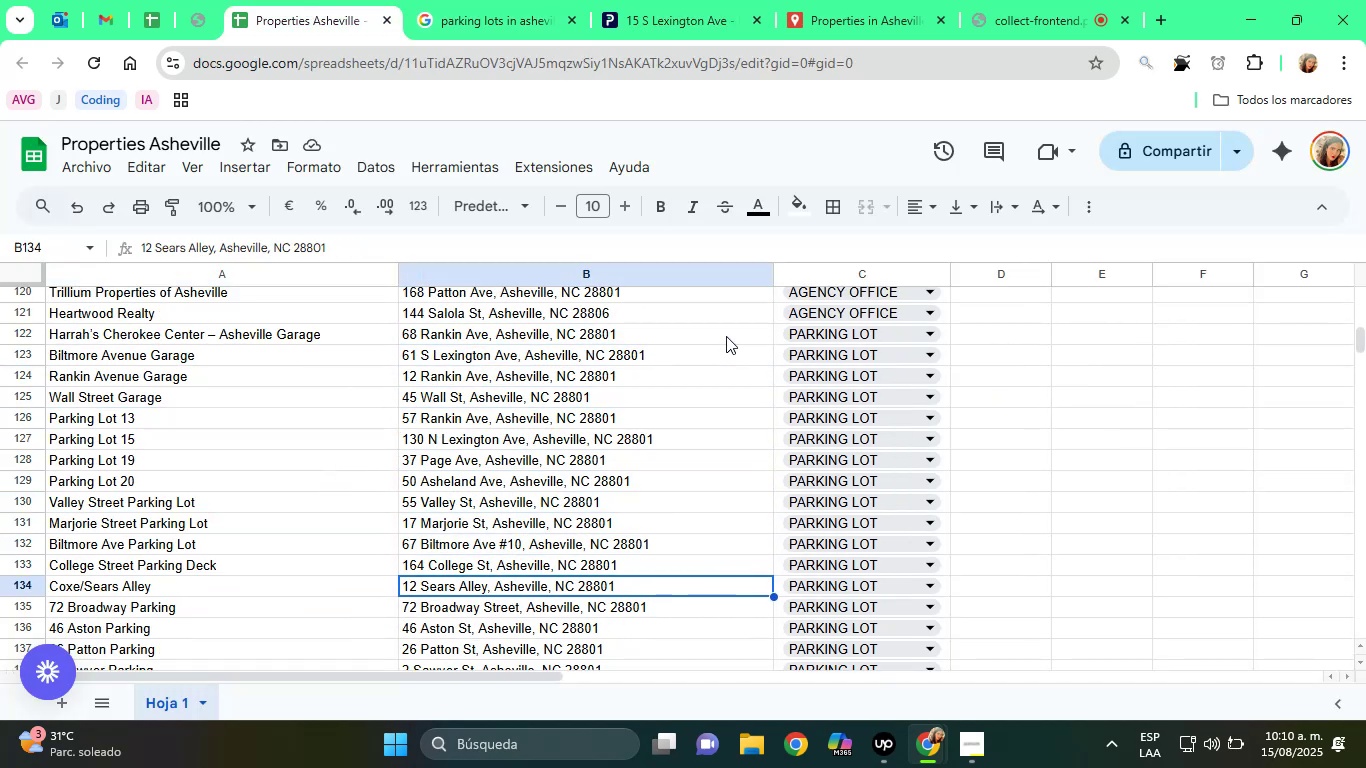 
key(ArrowDown)
 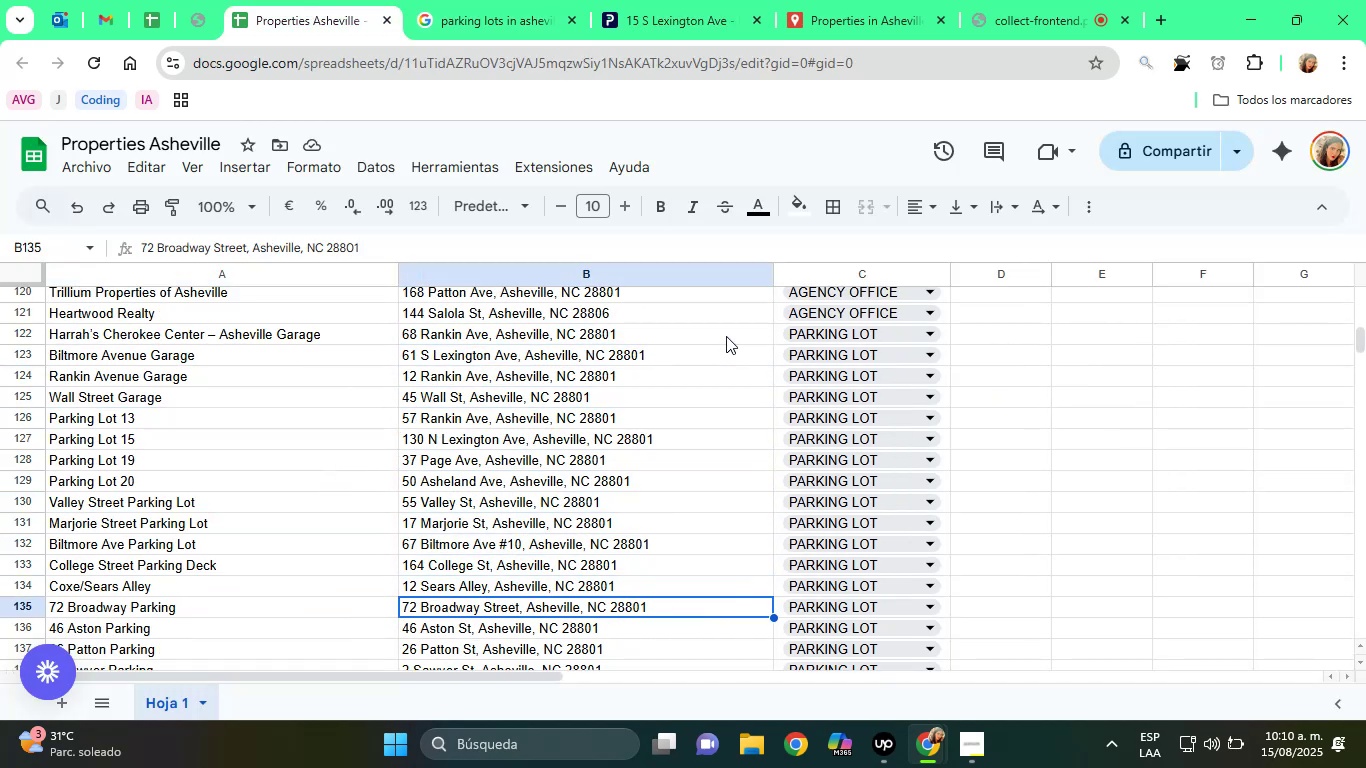 
key(ArrowDown)
 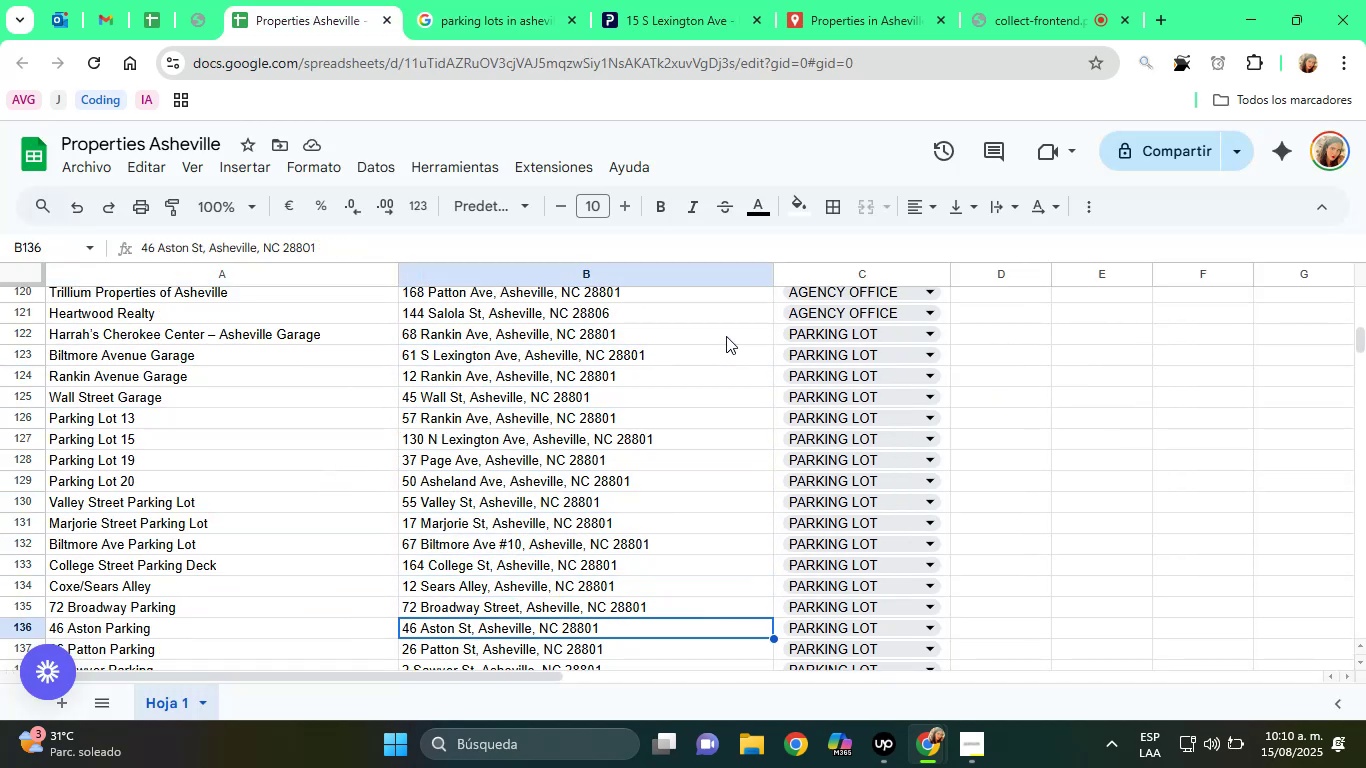 
key(ArrowDown)
 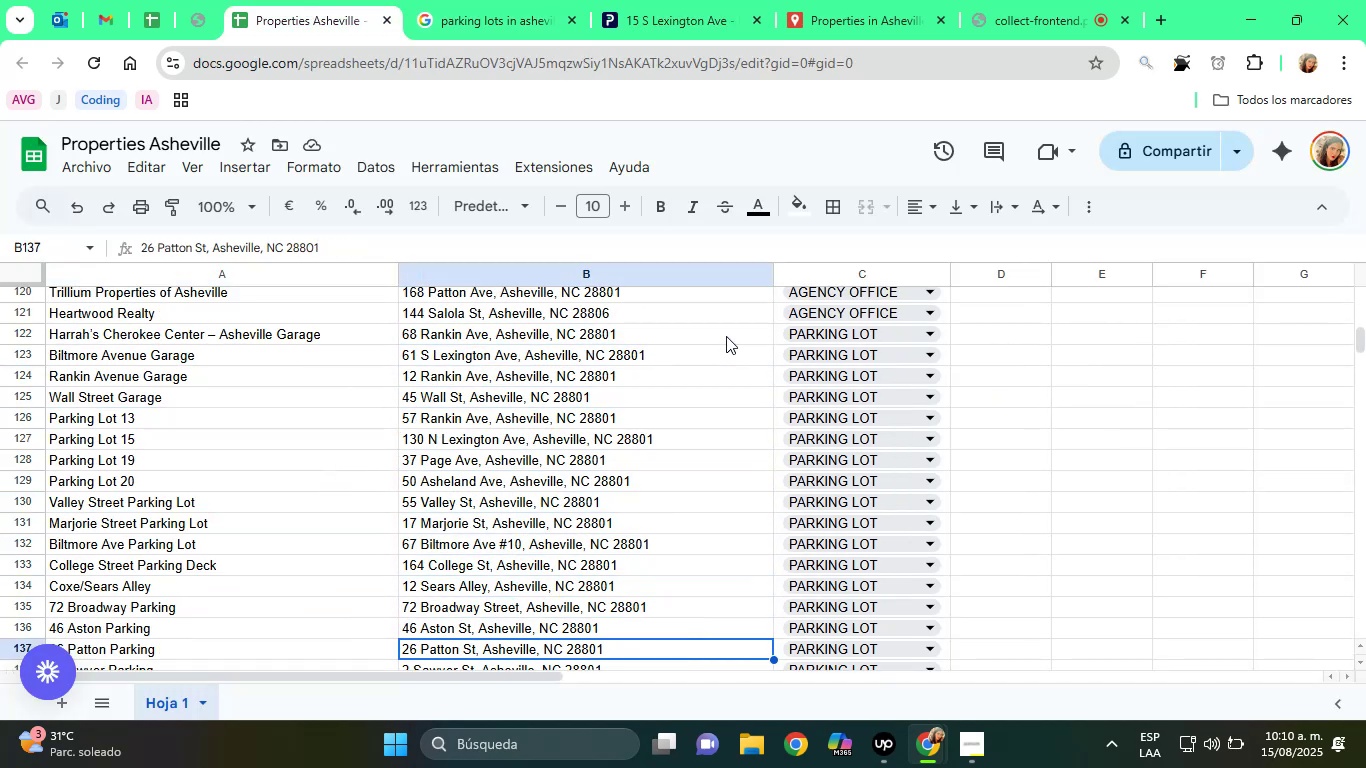 
key(ArrowDown)
 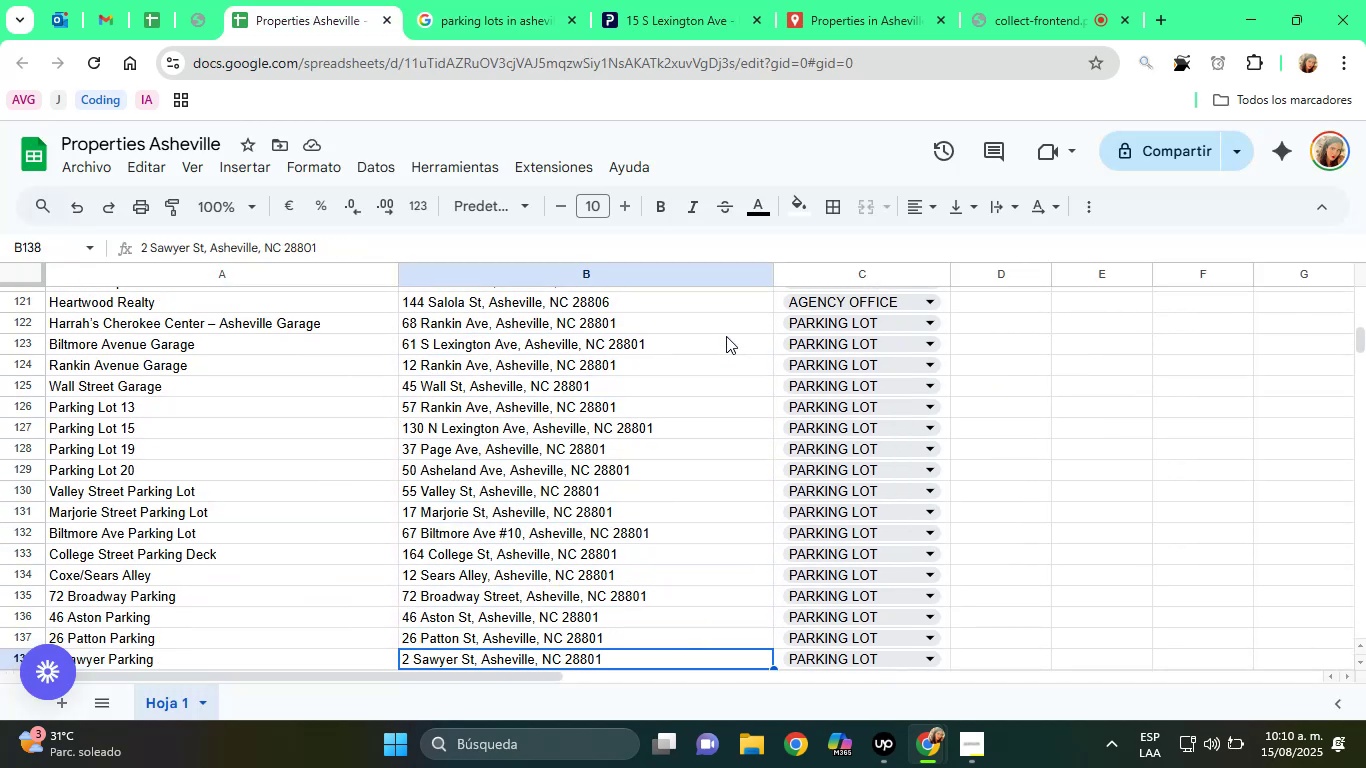 
key(ArrowDown)
 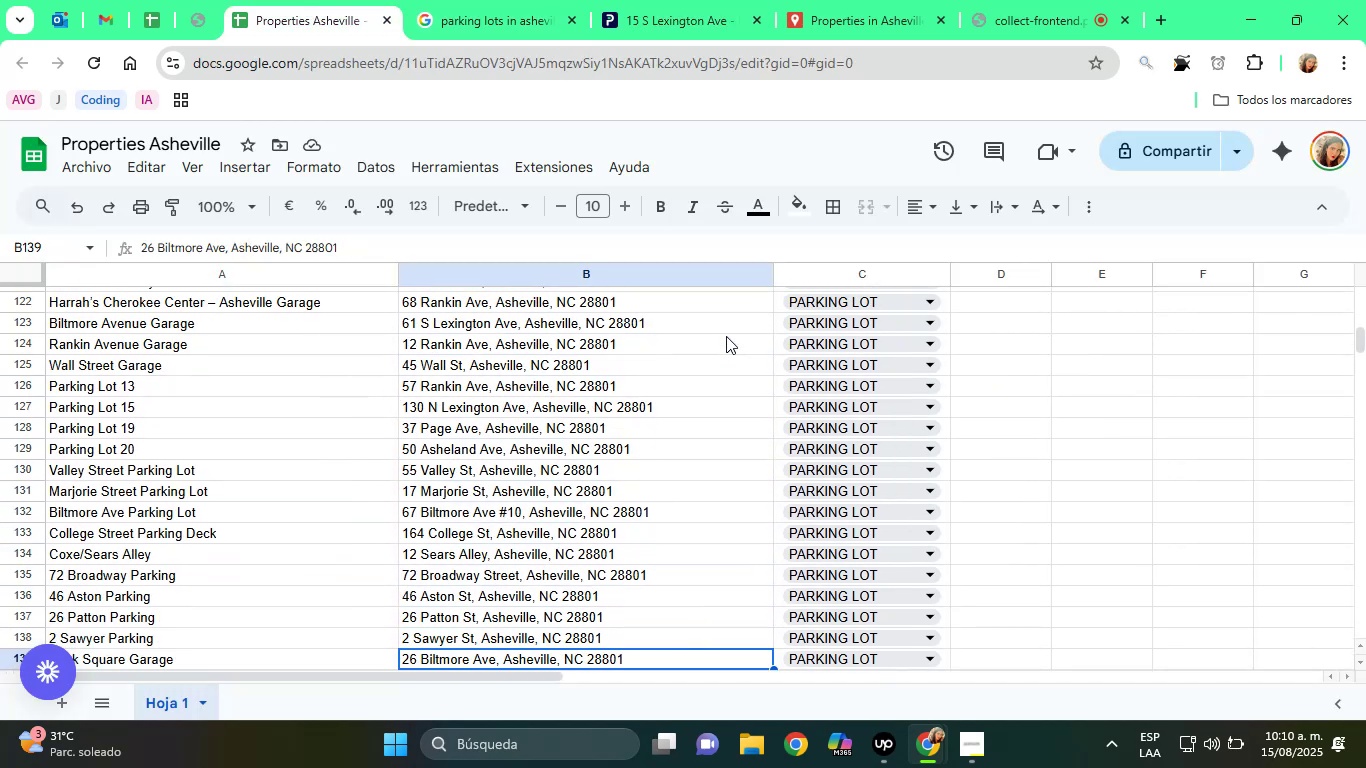 
key(ArrowDown)
 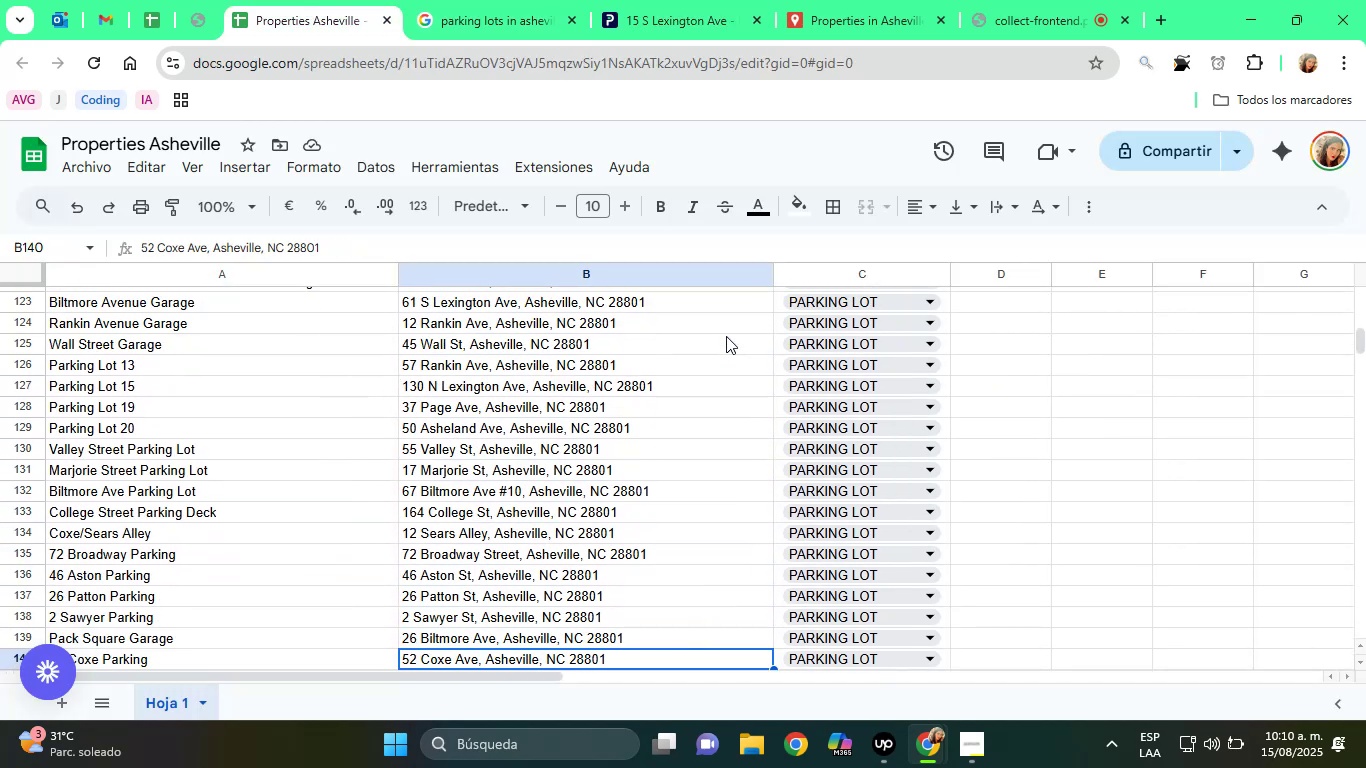 
key(ArrowDown)
 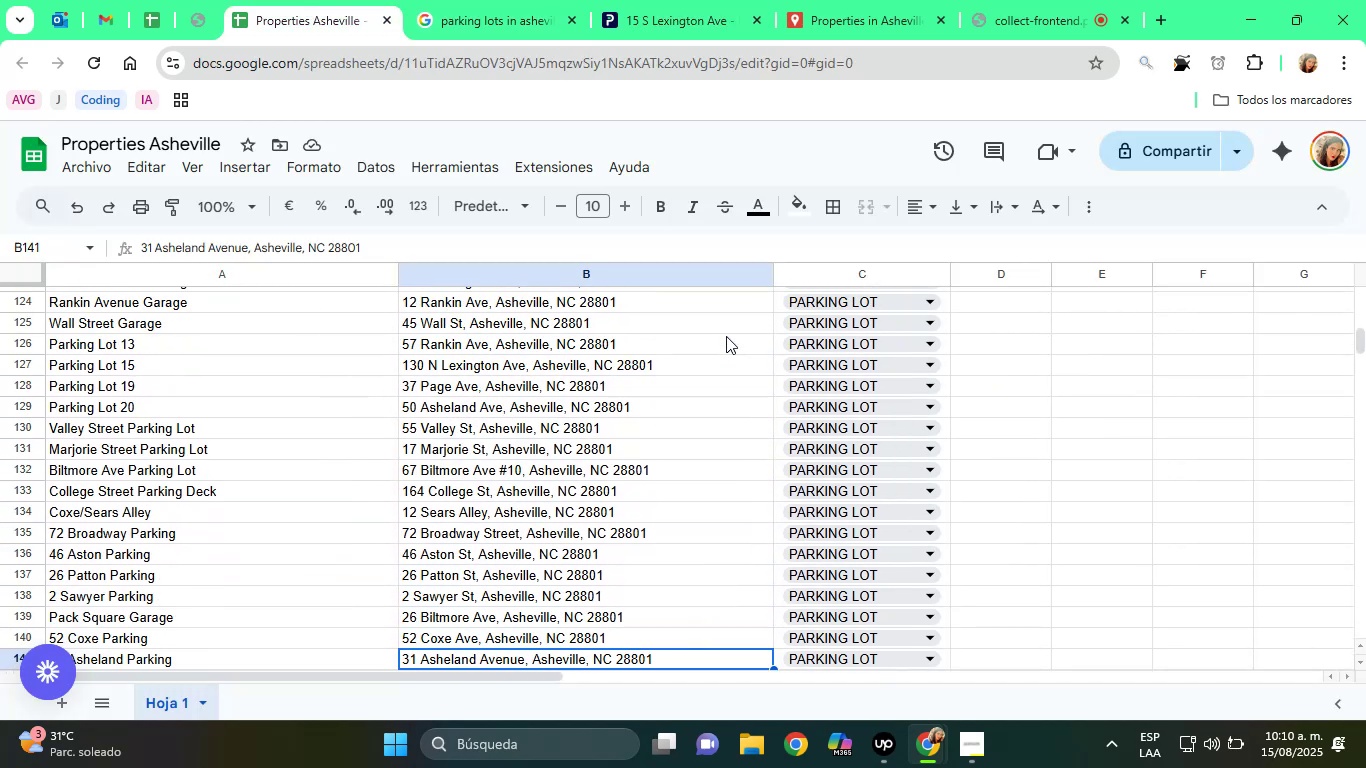 
key(ArrowDown)
 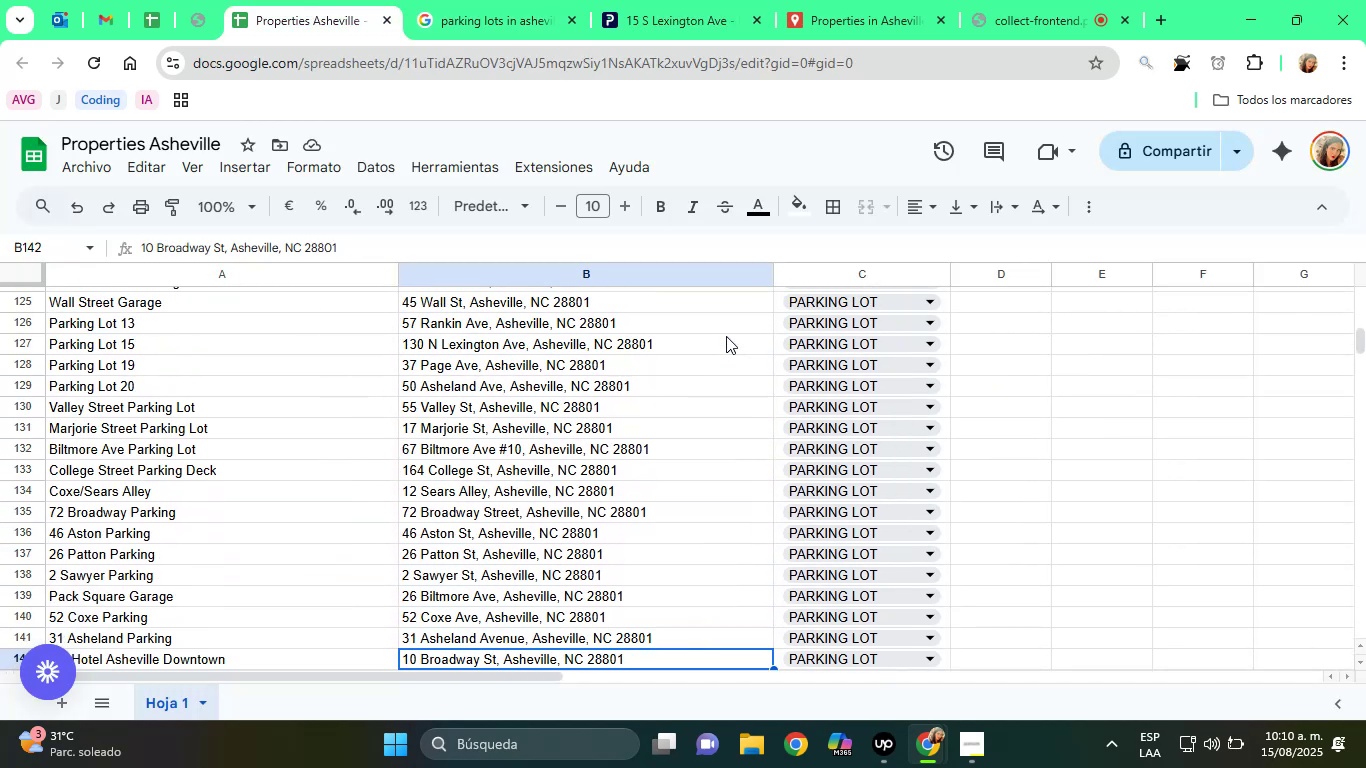 
key(ArrowDown)
 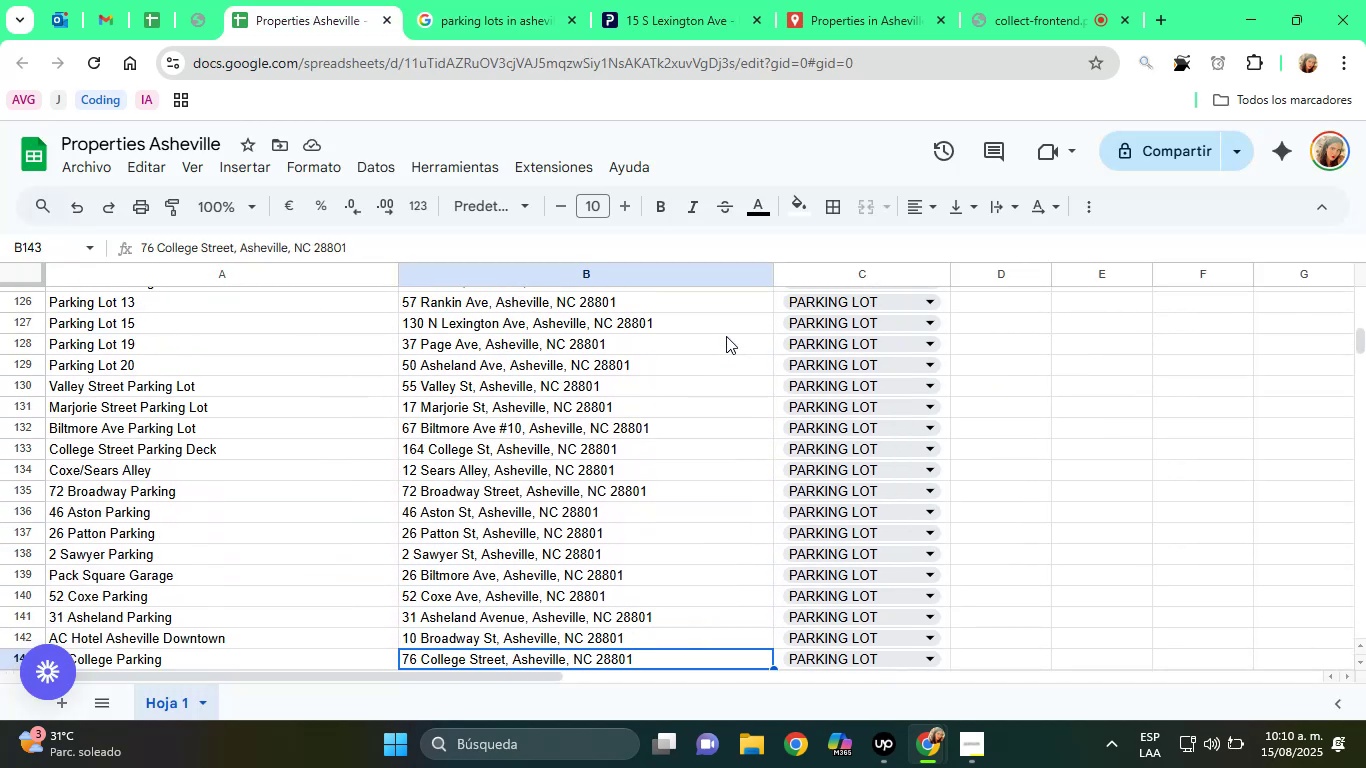 
key(ArrowDown)
 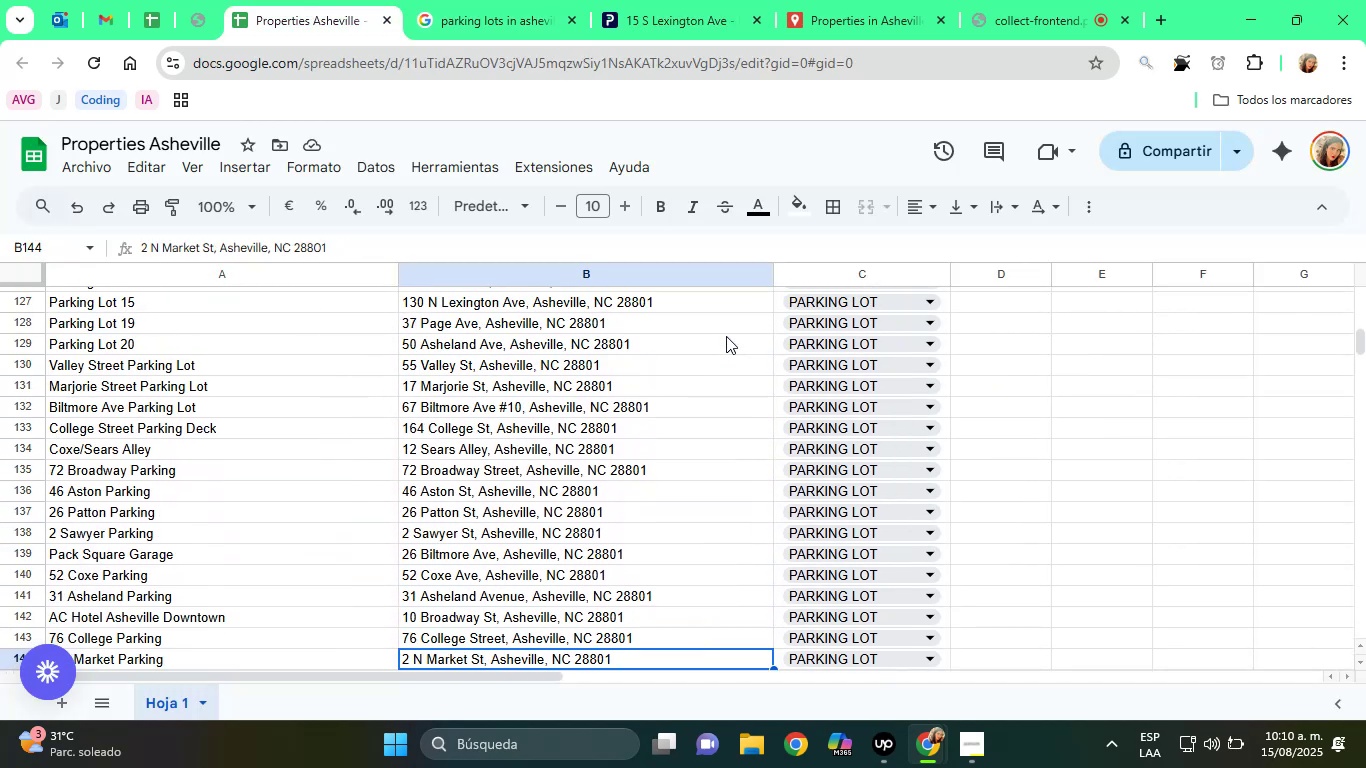 
key(ArrowDown)
 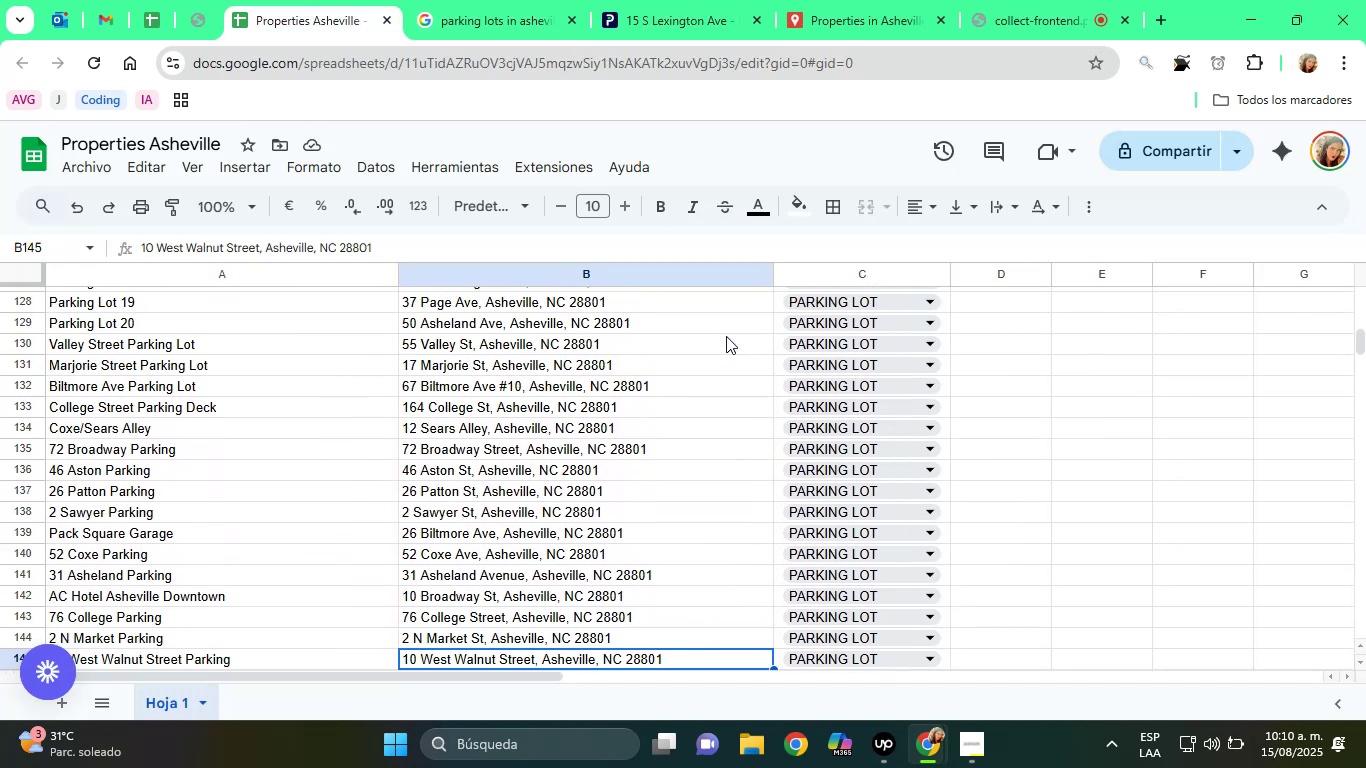 
key(ArrowDown)
 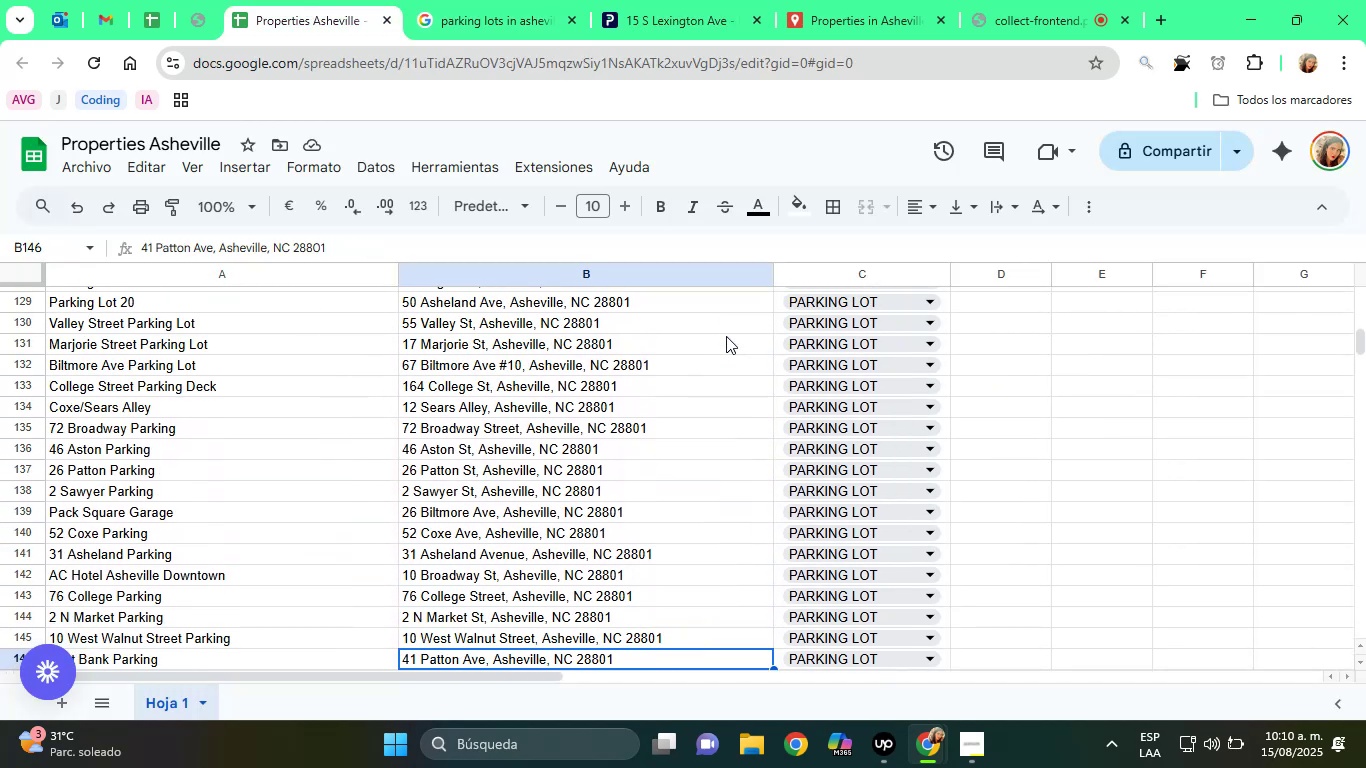 
key(ArrowDown)
 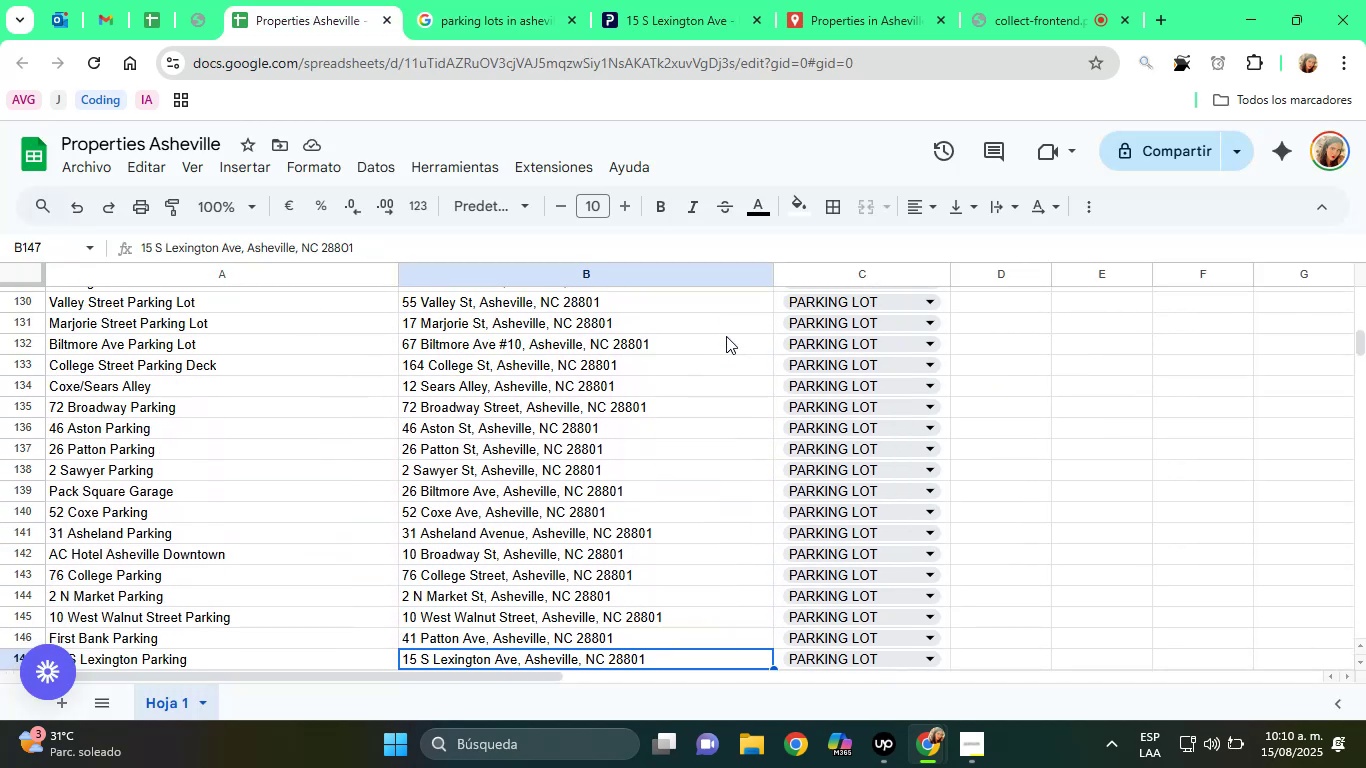 
key(ArrowDown)
 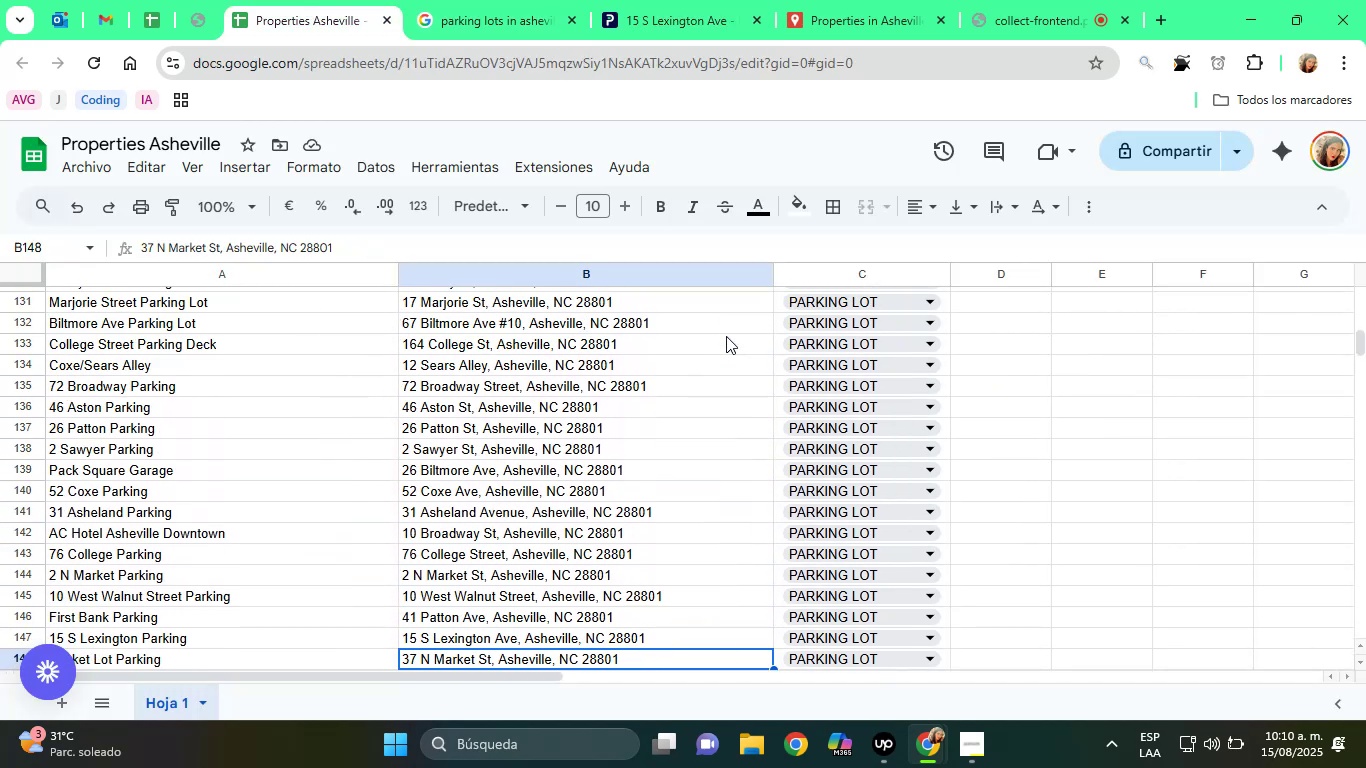 
key(ArrowDown)
 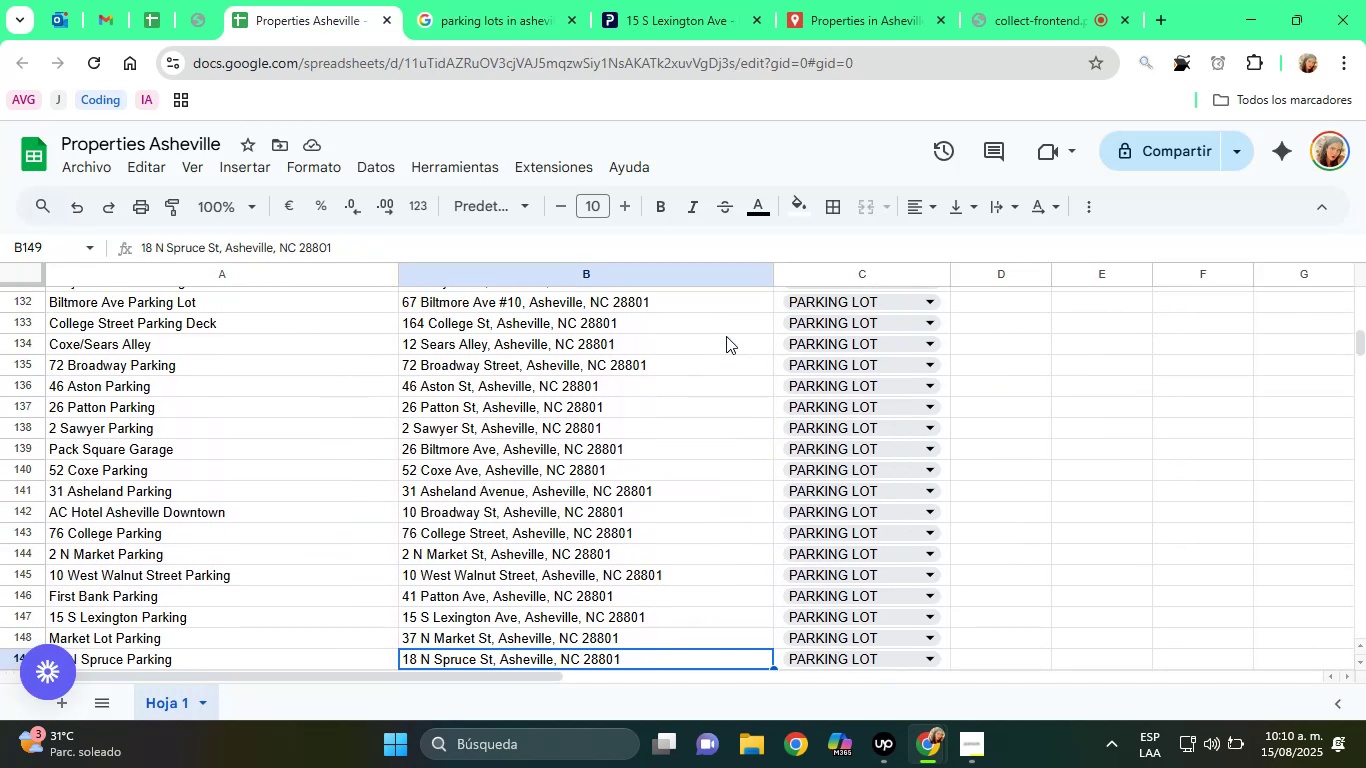 
key(ArrowDown)
 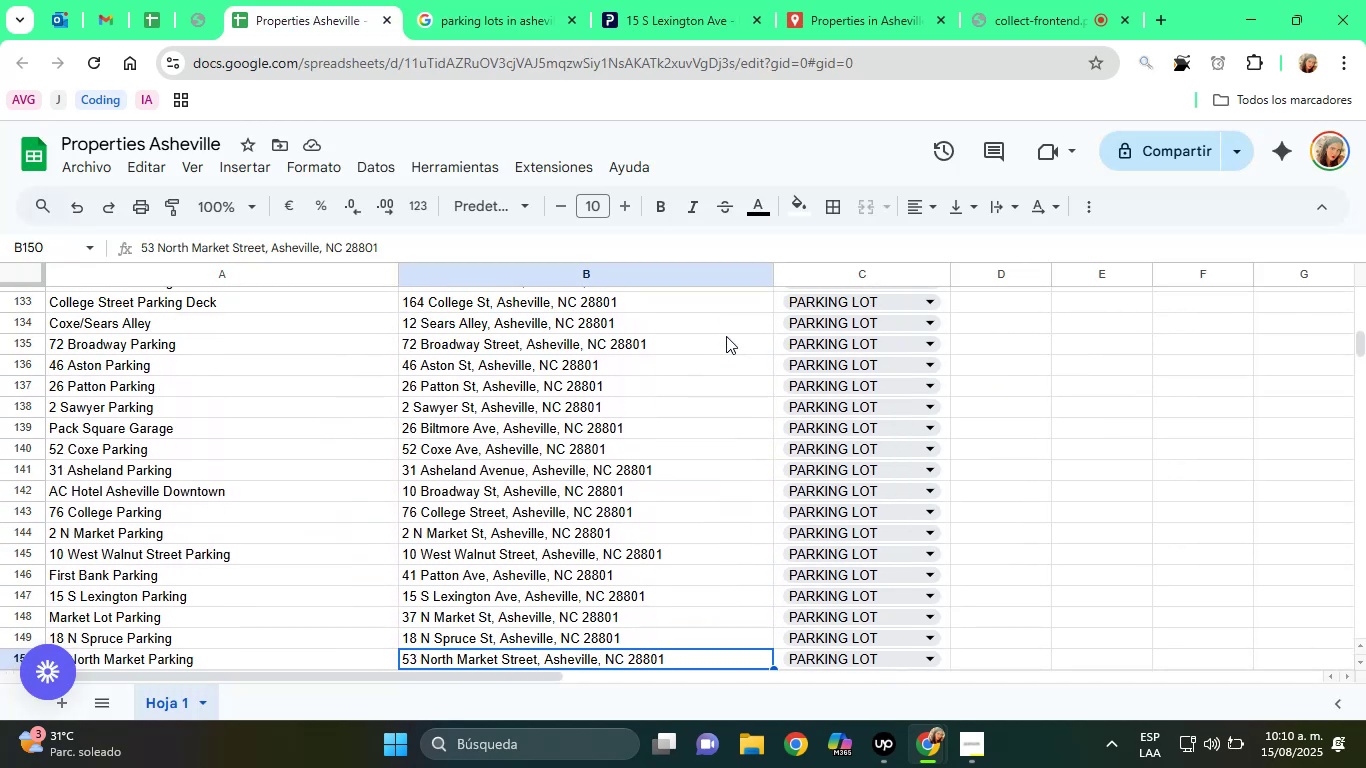 
key(ArrowDown)
 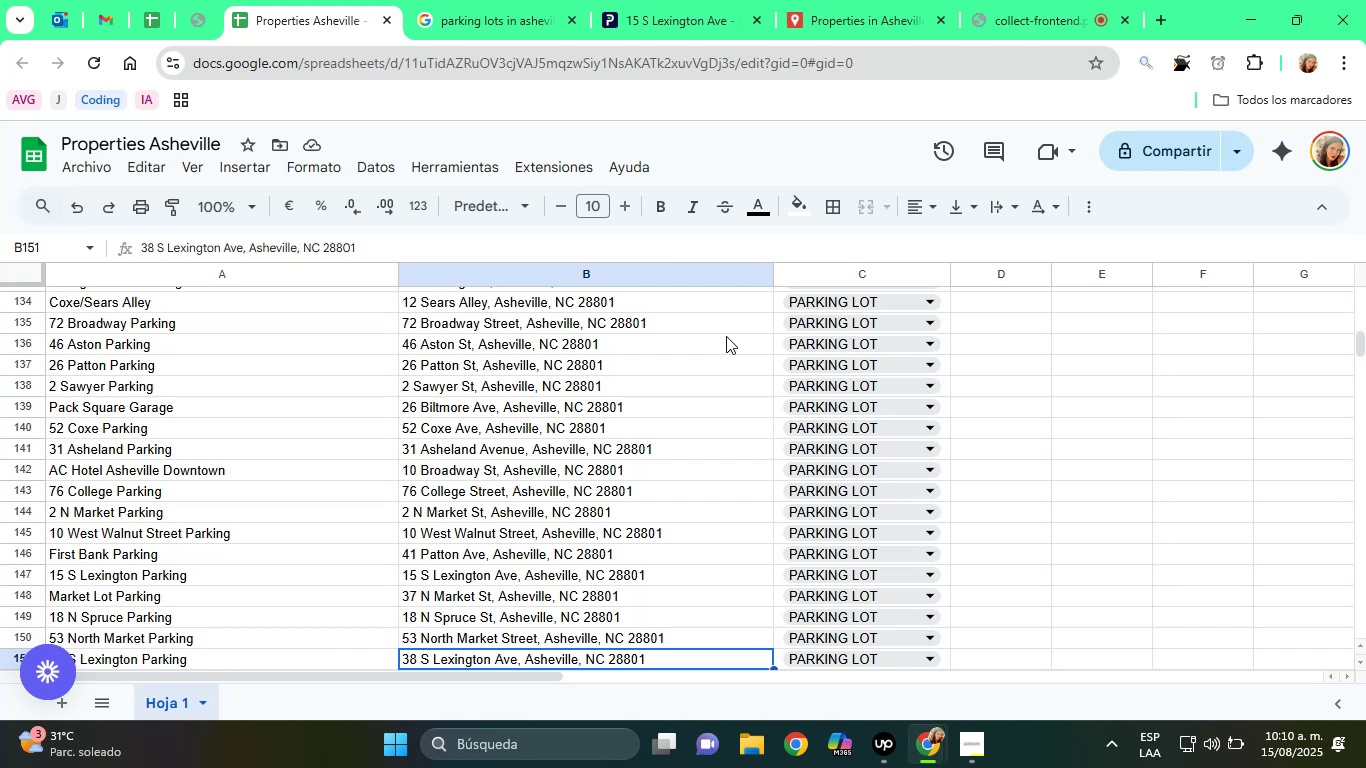 
key(ArrowDown)
 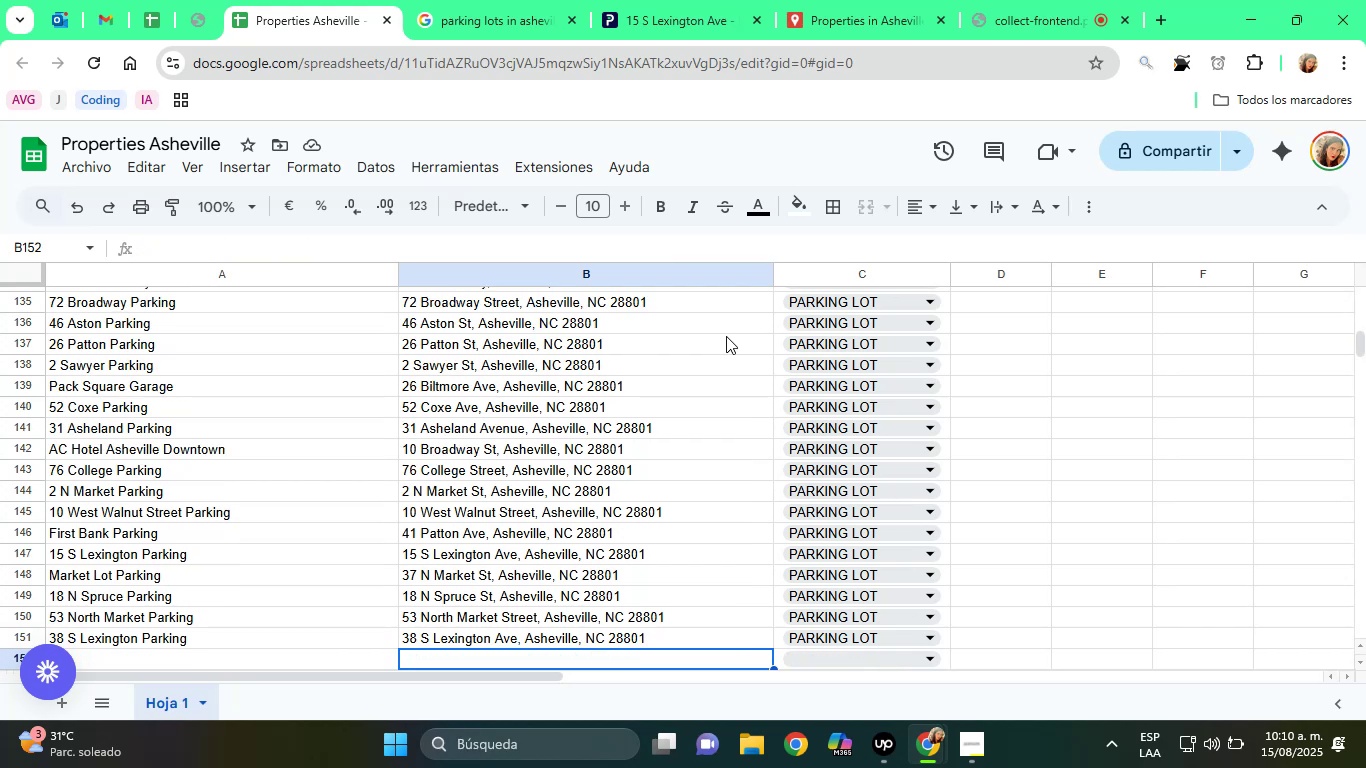 
key(ArrowDown)
 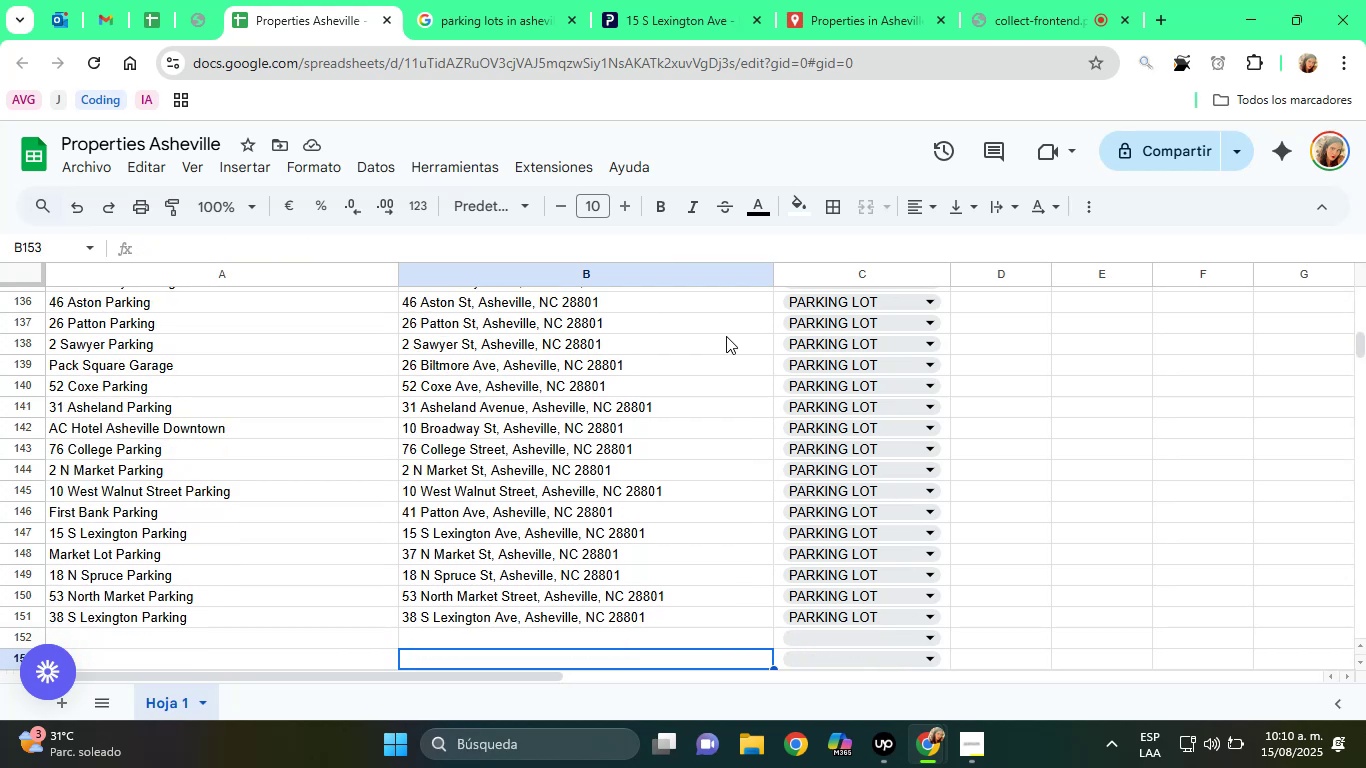 
key(ArrowUp)
 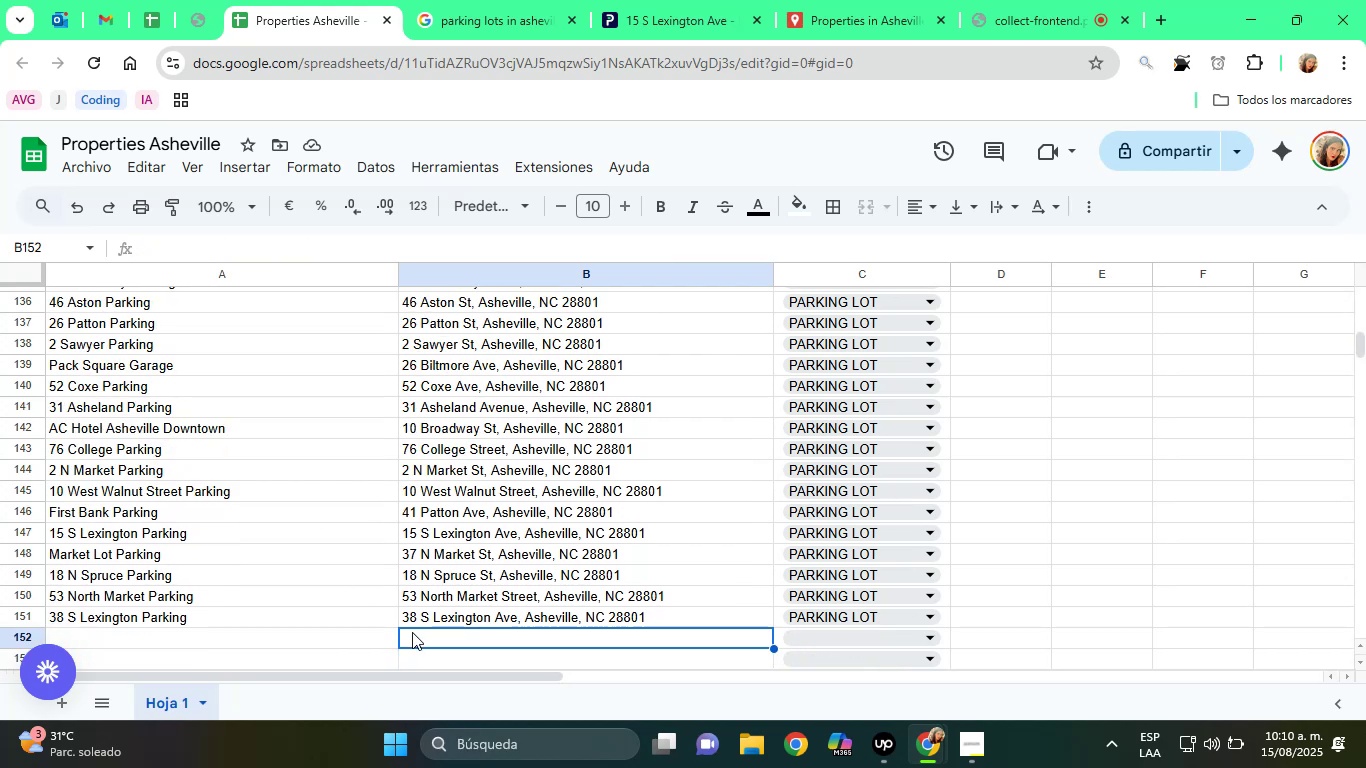 
right_click([423, 635])
 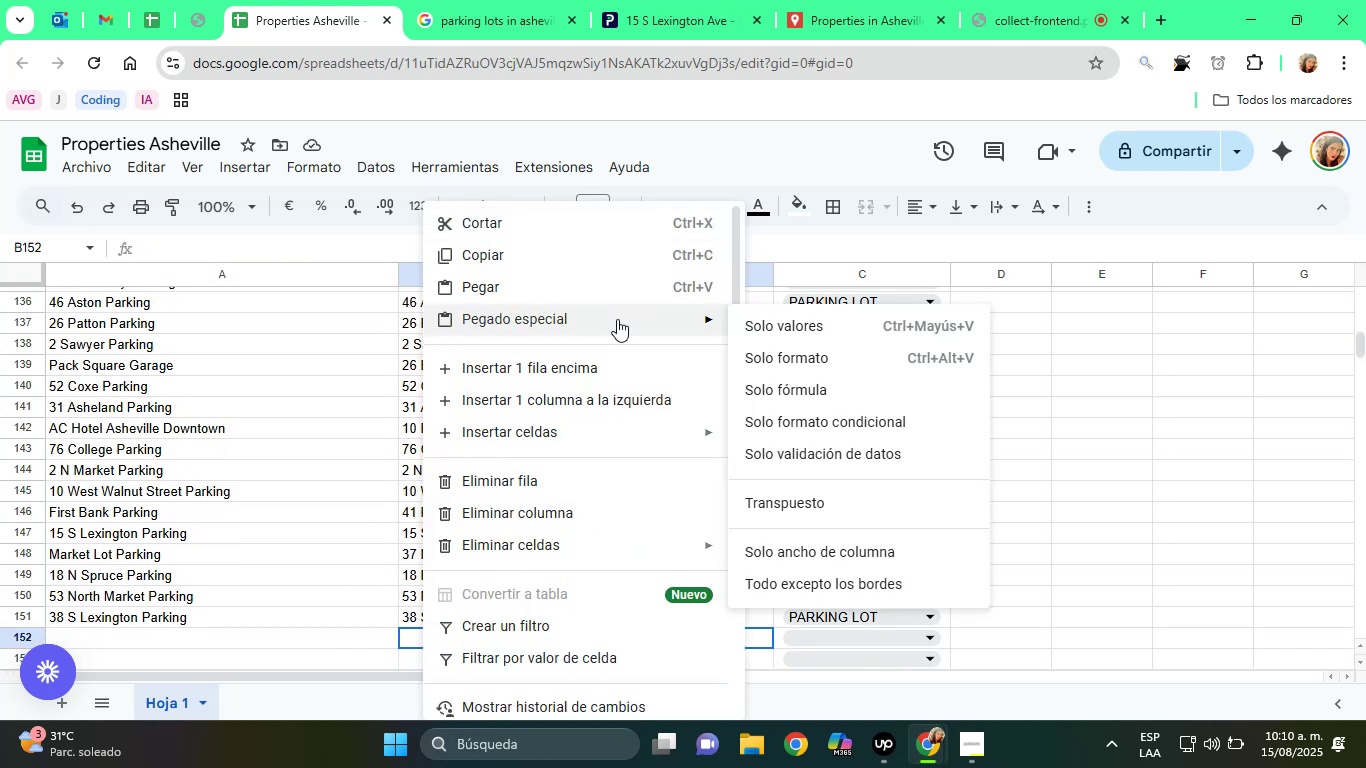 
left_click([748, 322])
 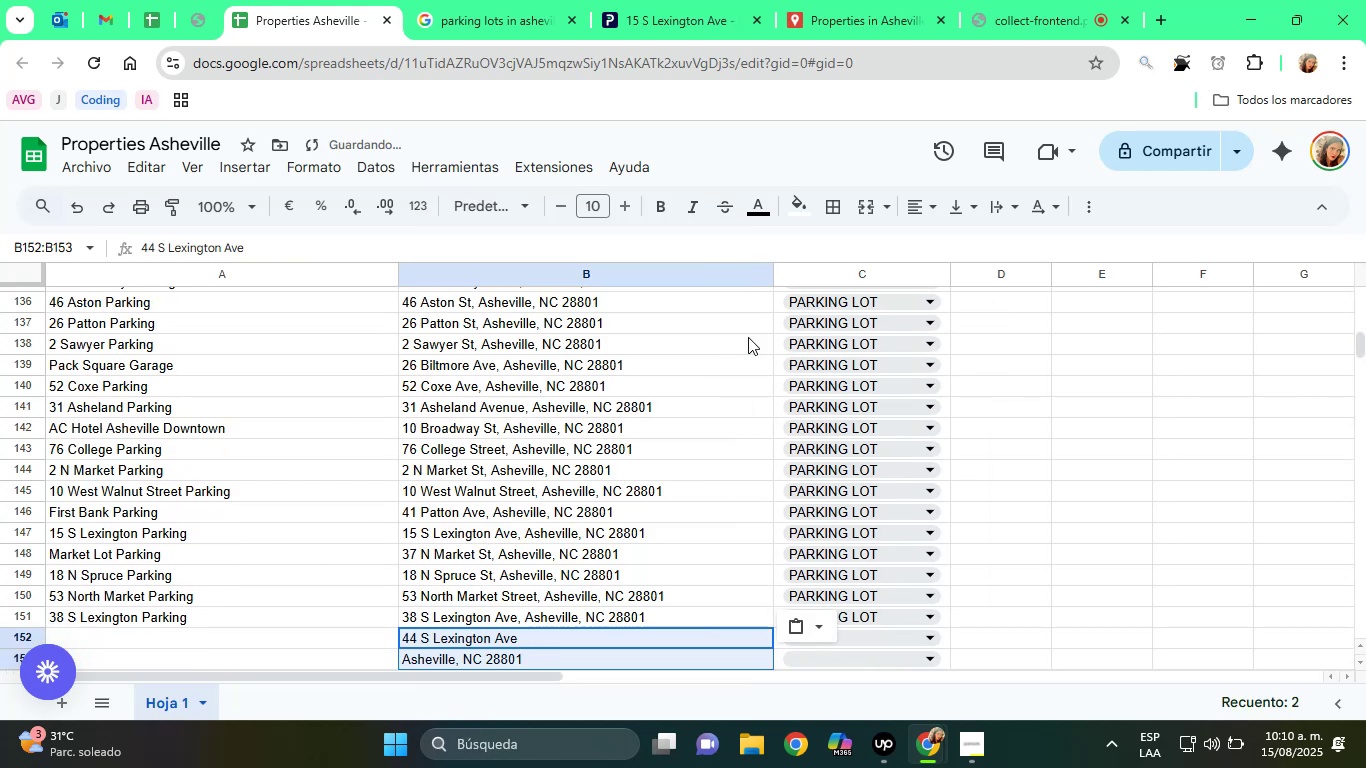 
scroll: coordinate [726, 483], scroll_direction: down, amount: 2.0
 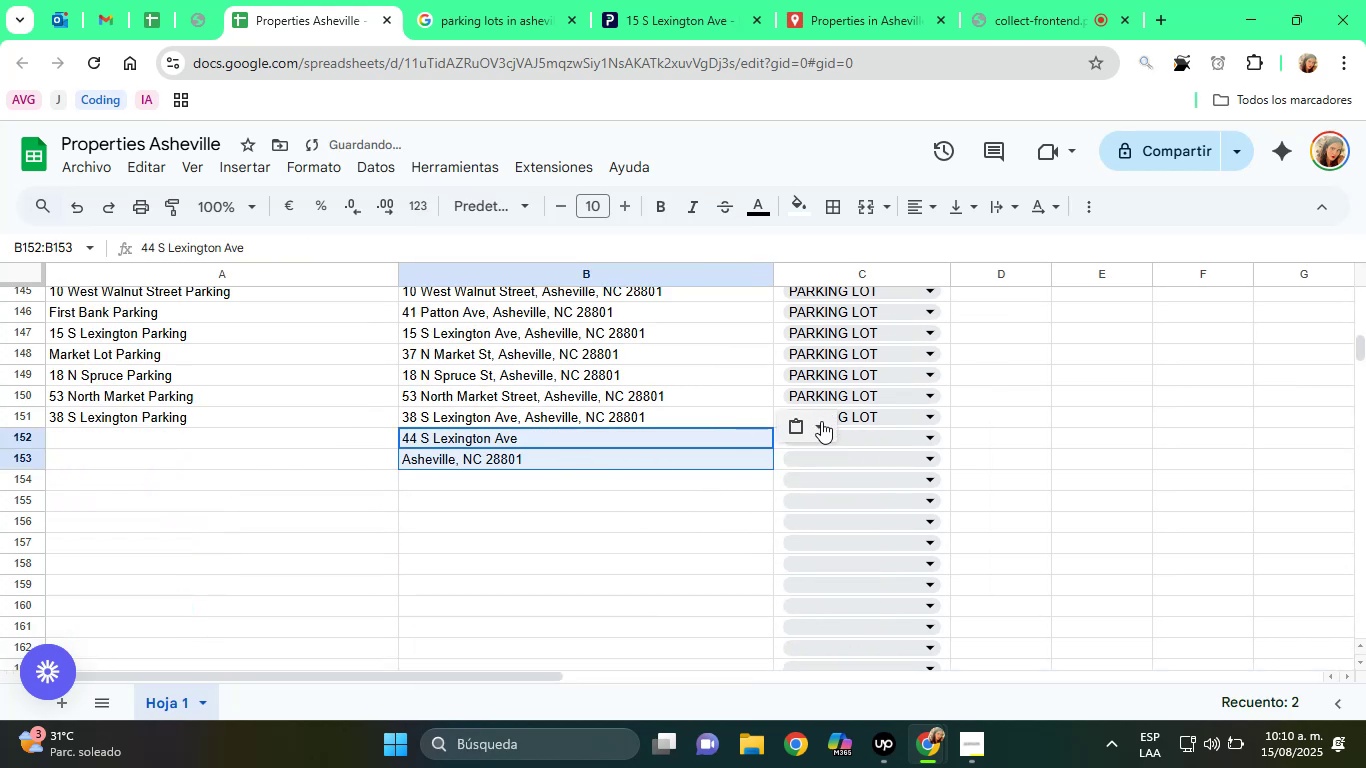 
left_click([809, 432])
 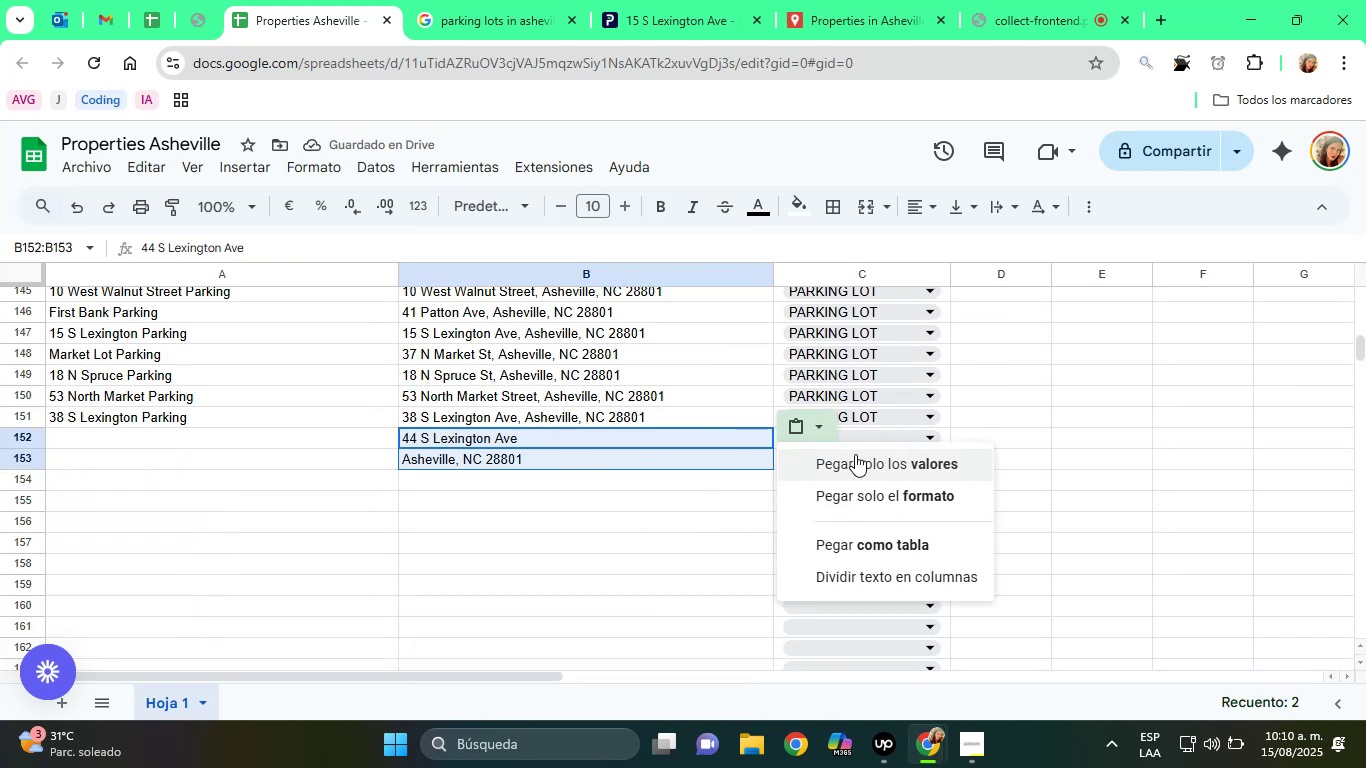 
left_click([855, 454])
 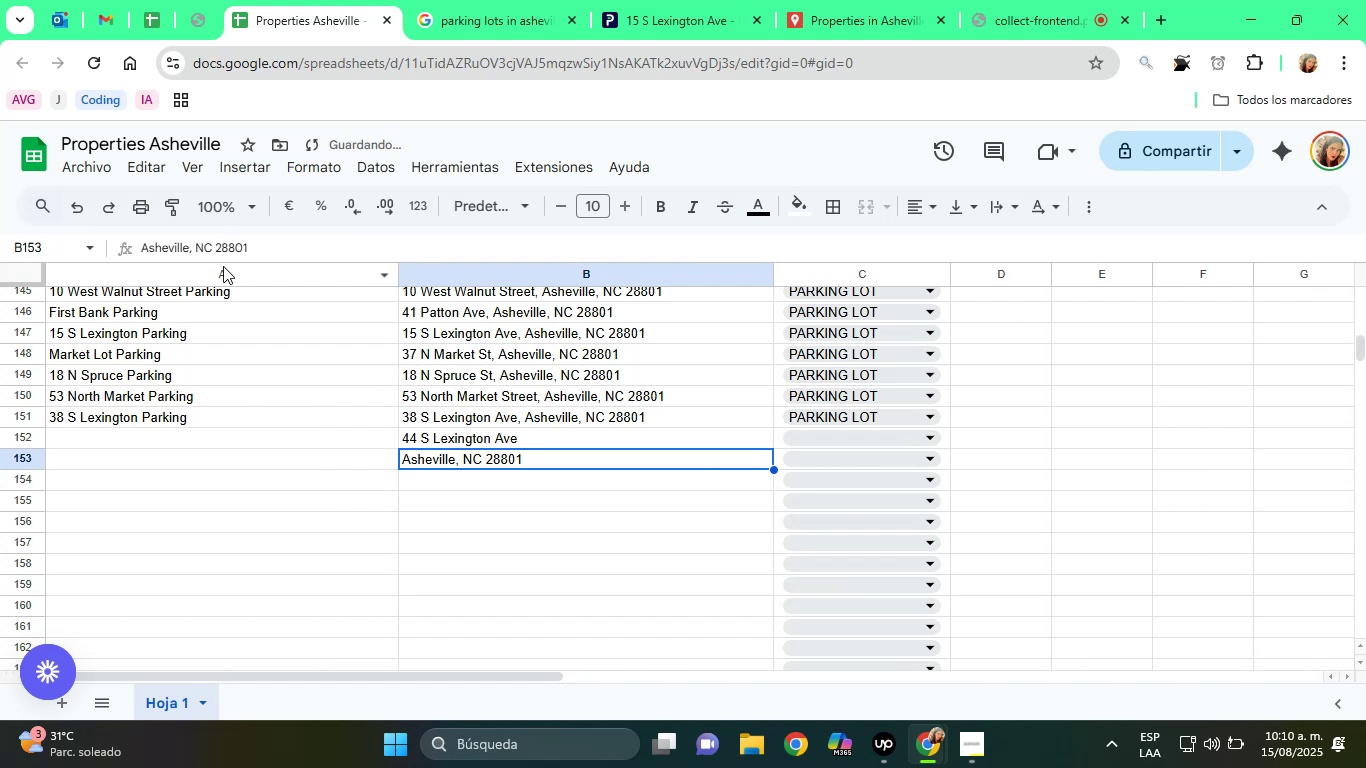 
double_click([205, 252])
 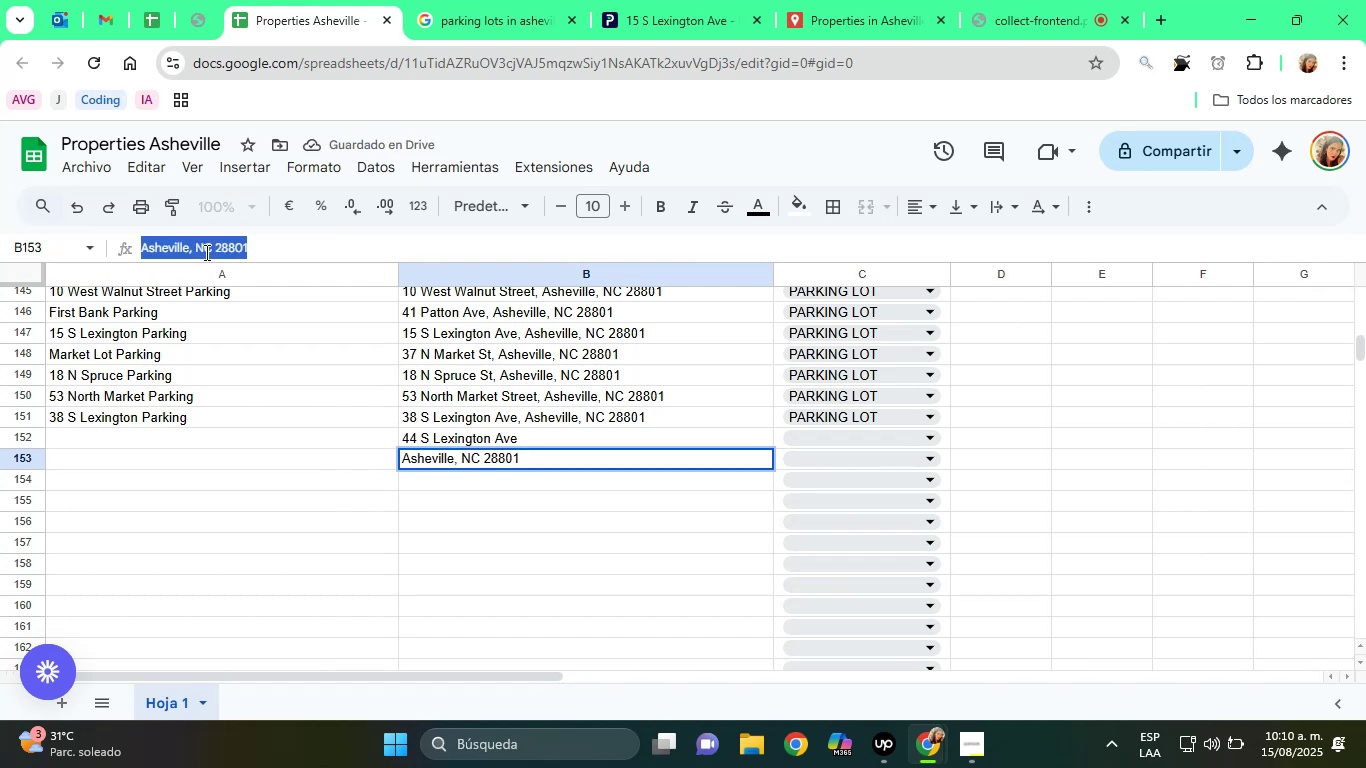 
triple_click([205, 252])
 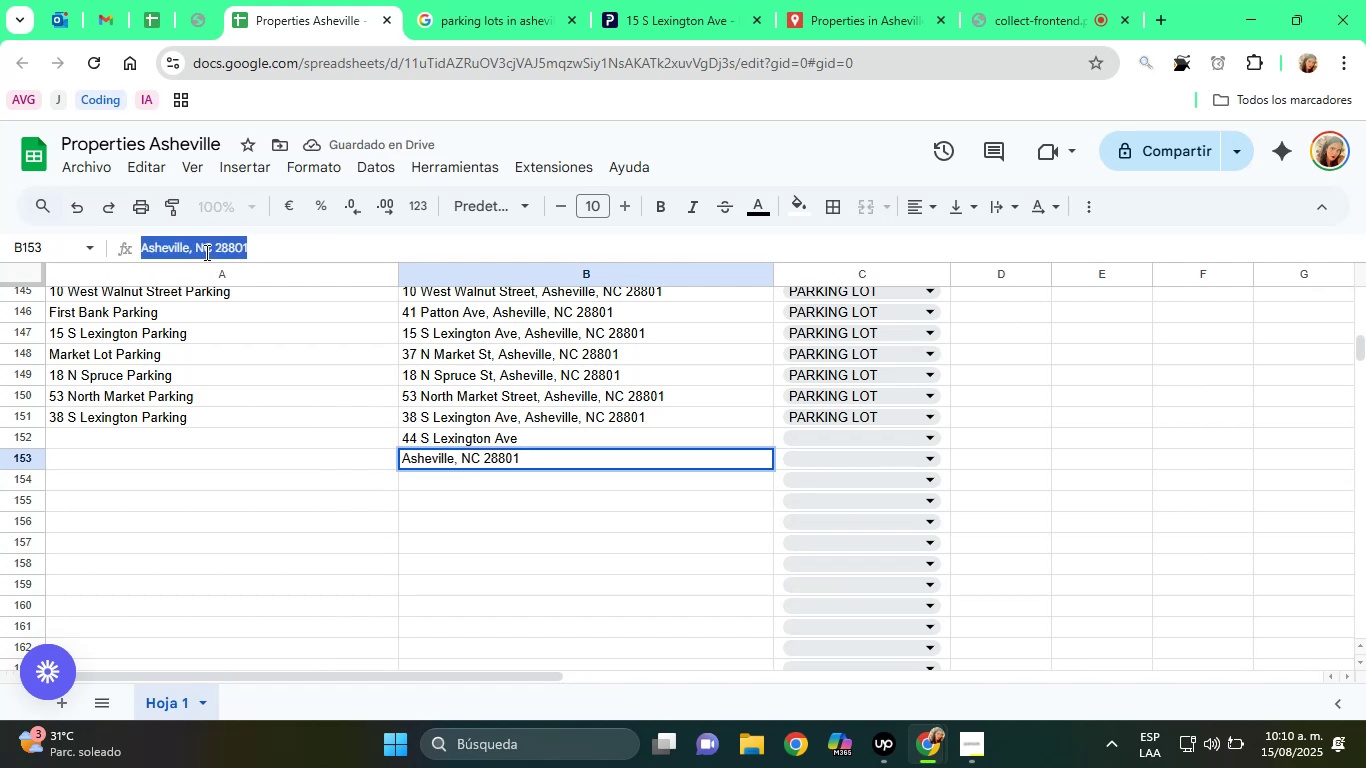 
right_click([205, 252])
 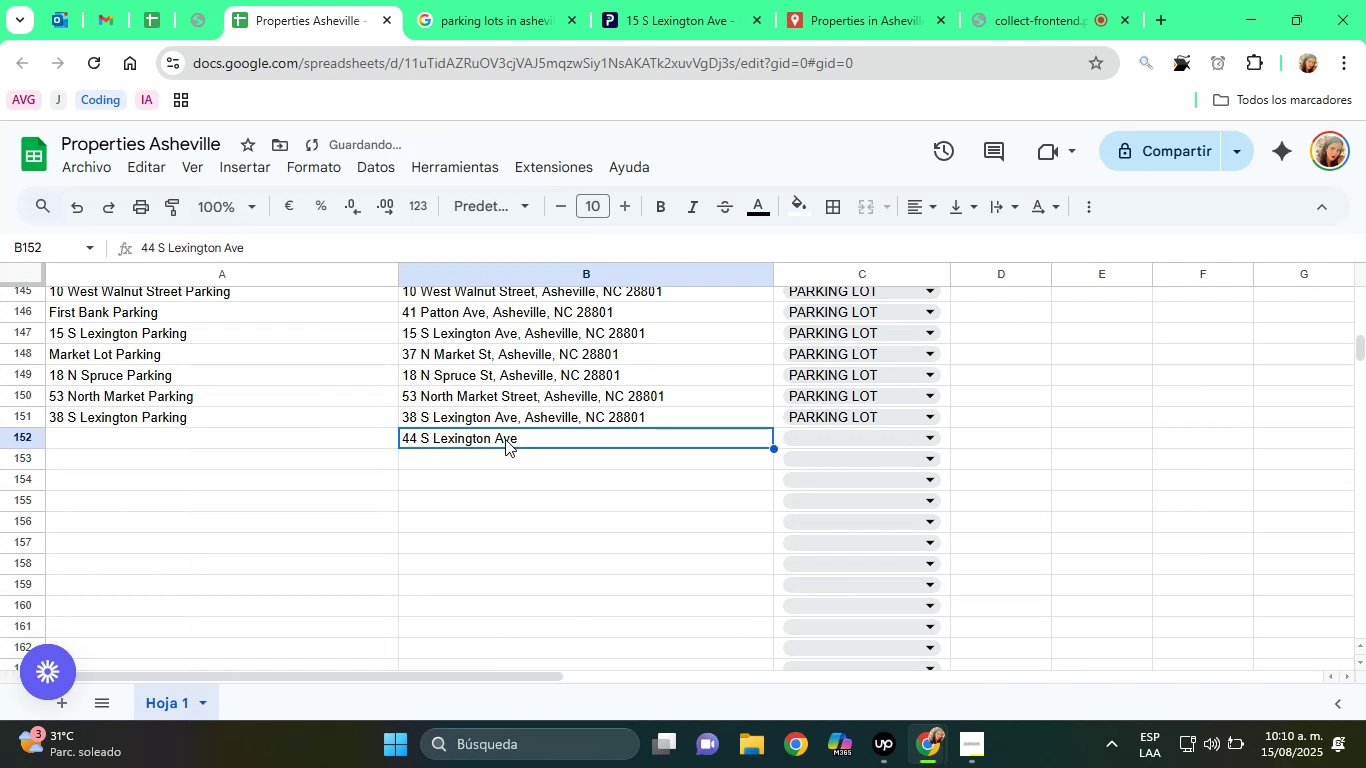 
left_click([304, 251])
 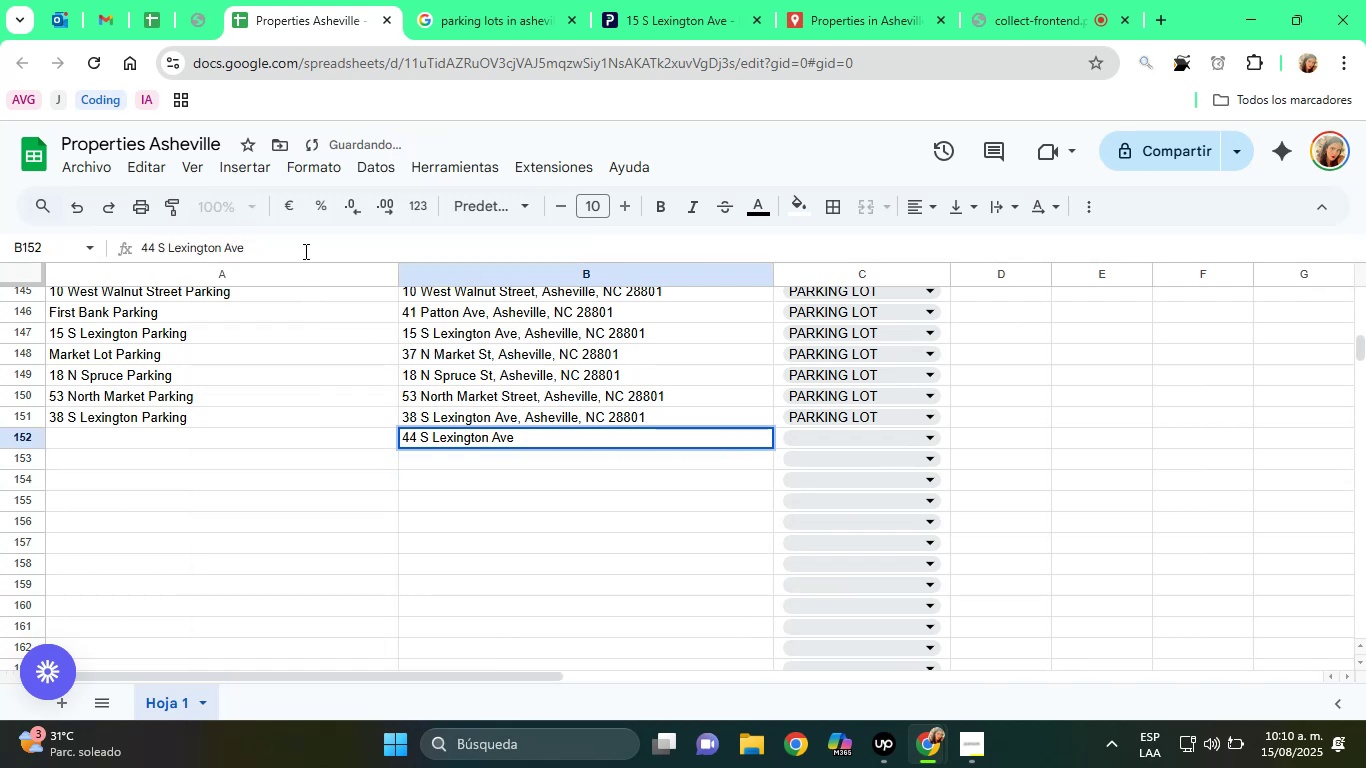 
key(Comma)
 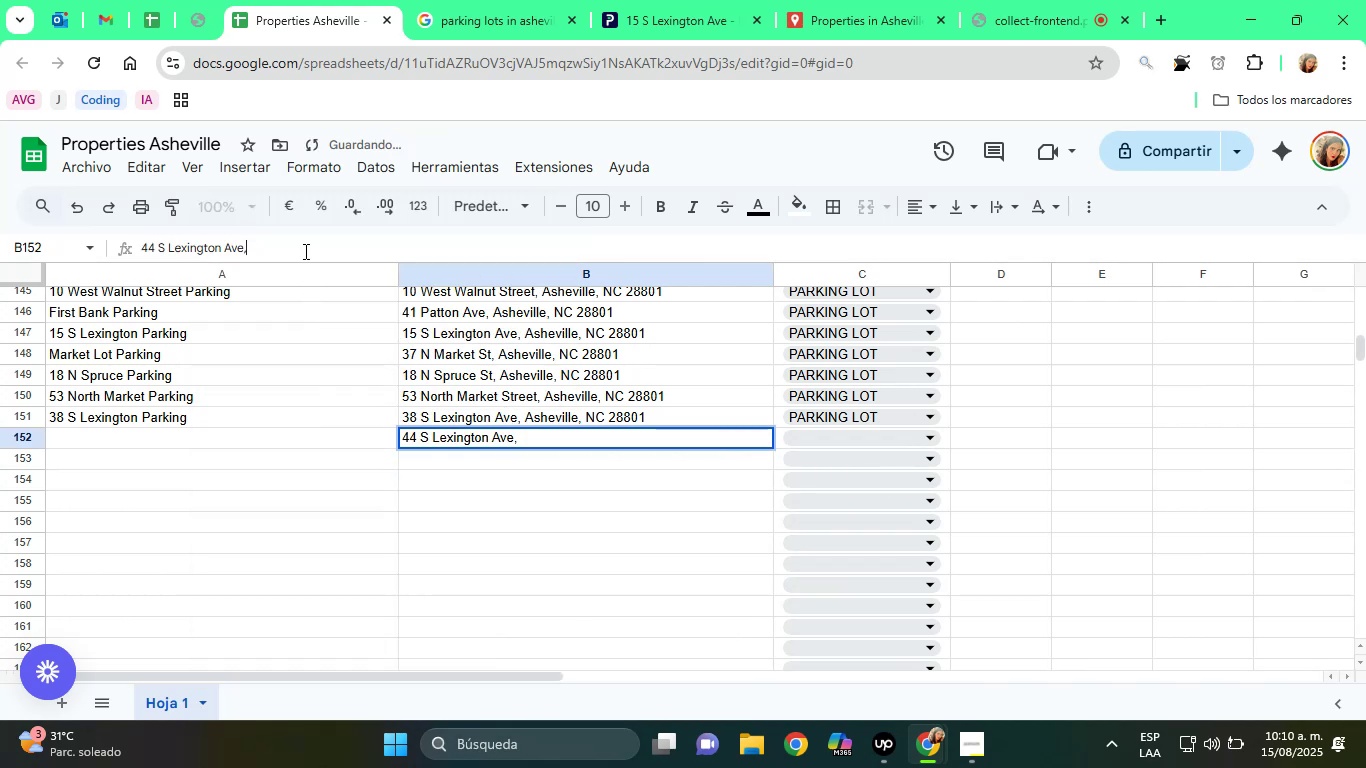 
key(Space)
 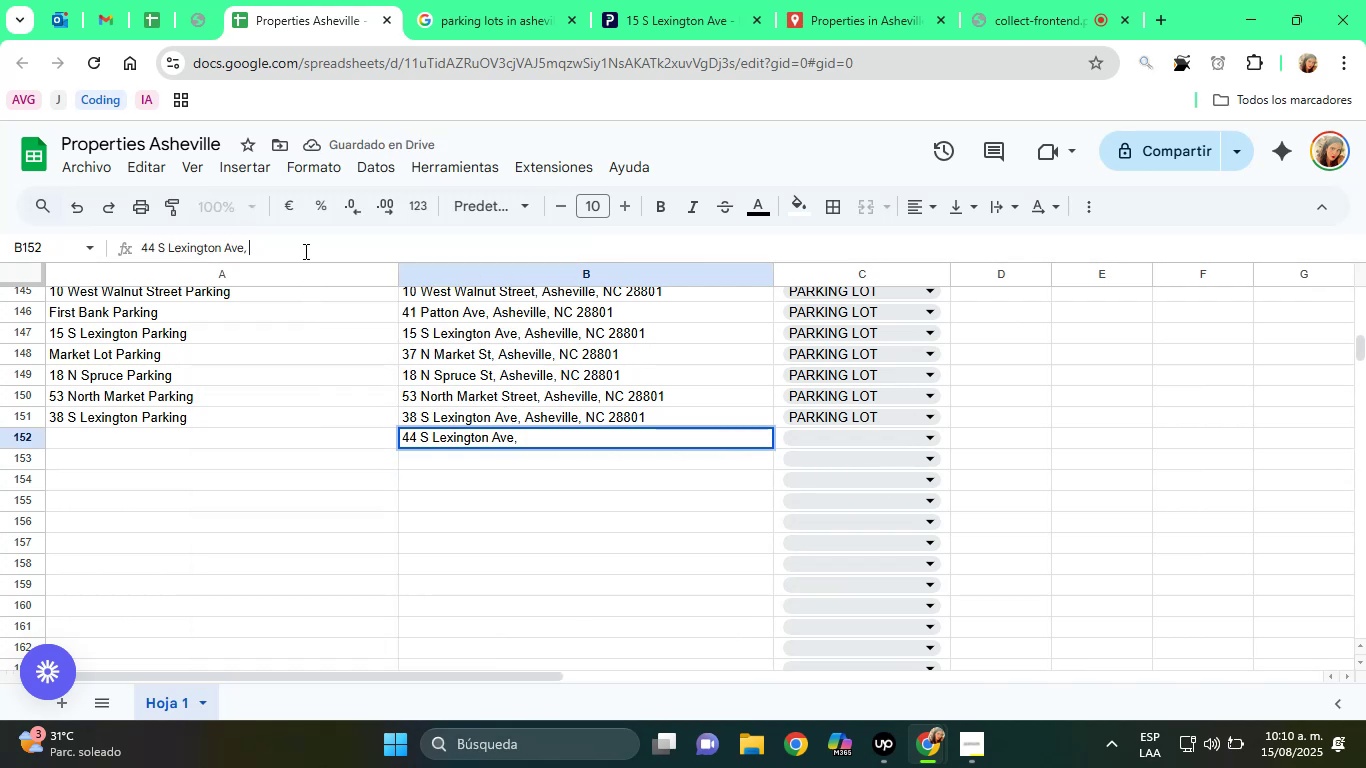 
key(Control+V)
 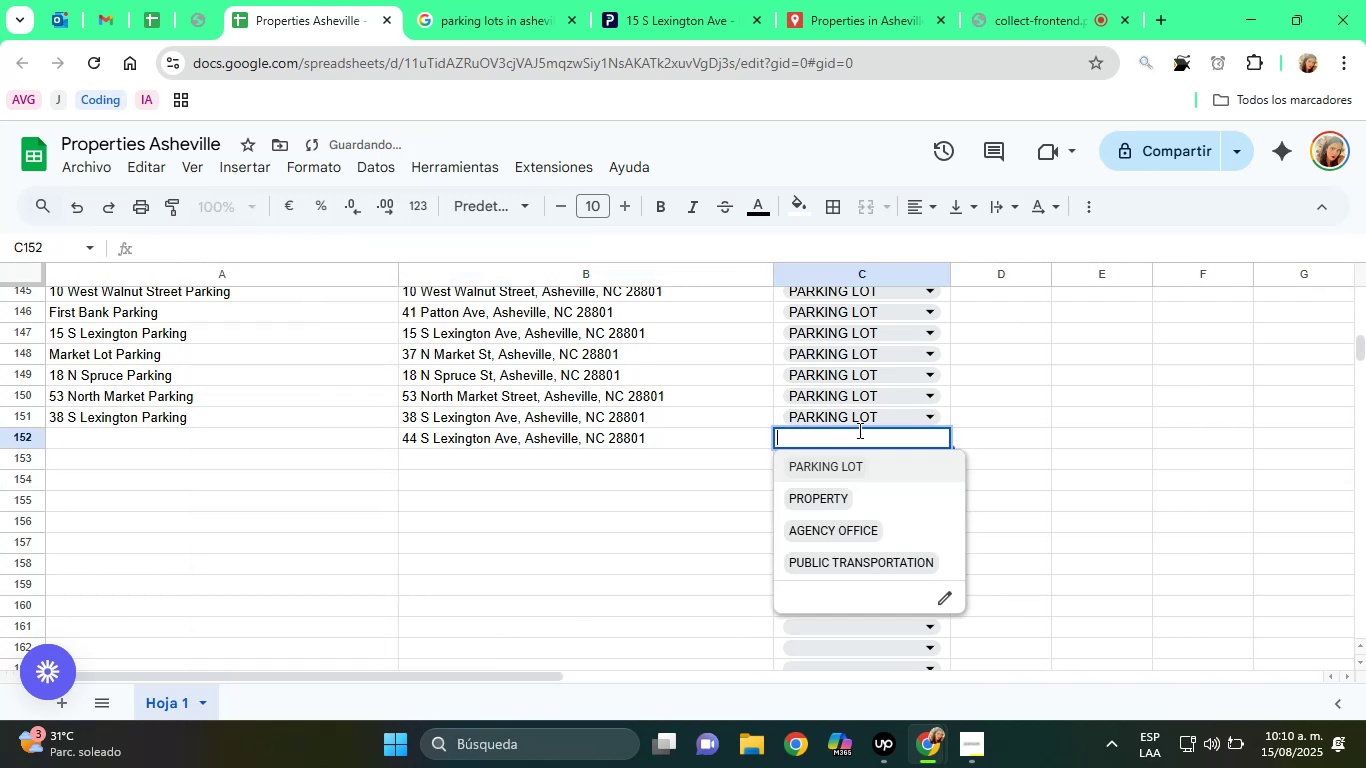 
left_click([855, 469])
 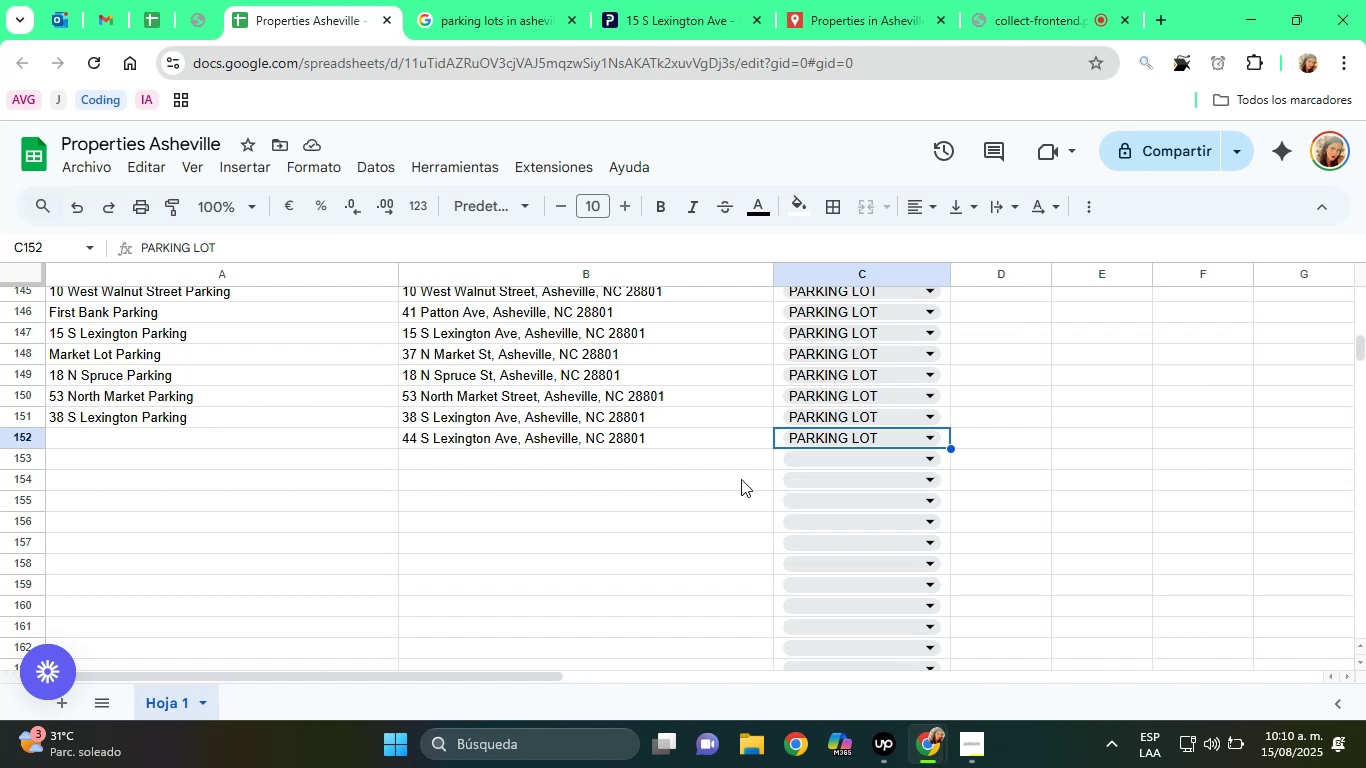 
wait(7.76)
 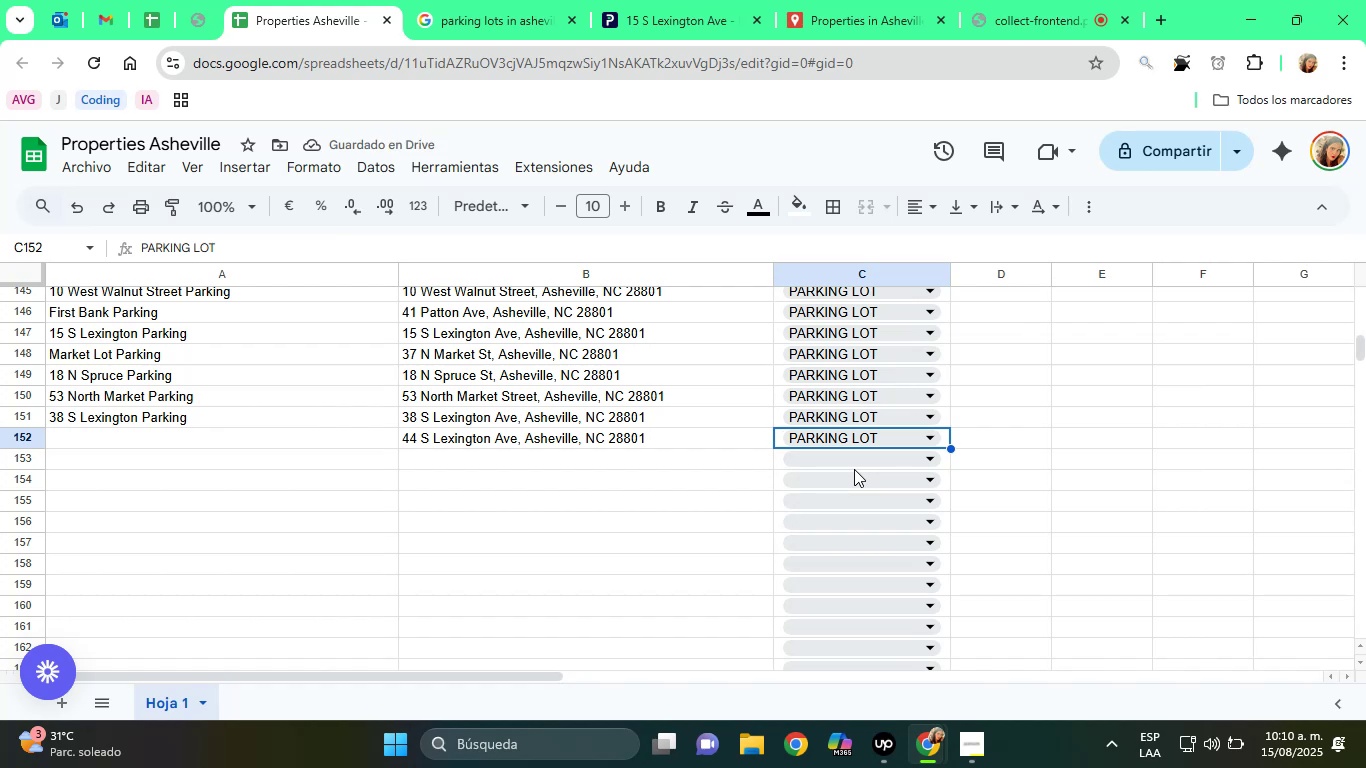 
left_click([624, 0])
 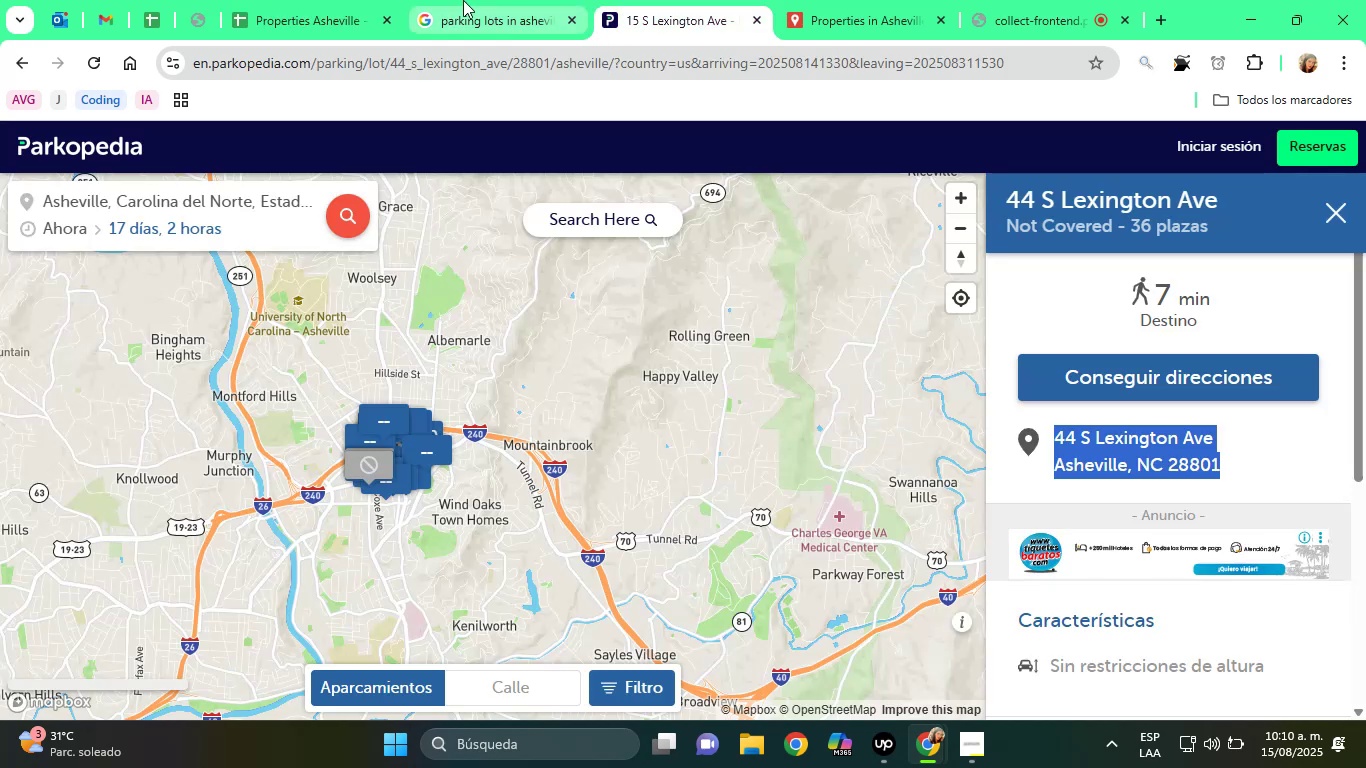 
left_click([463, 0])
 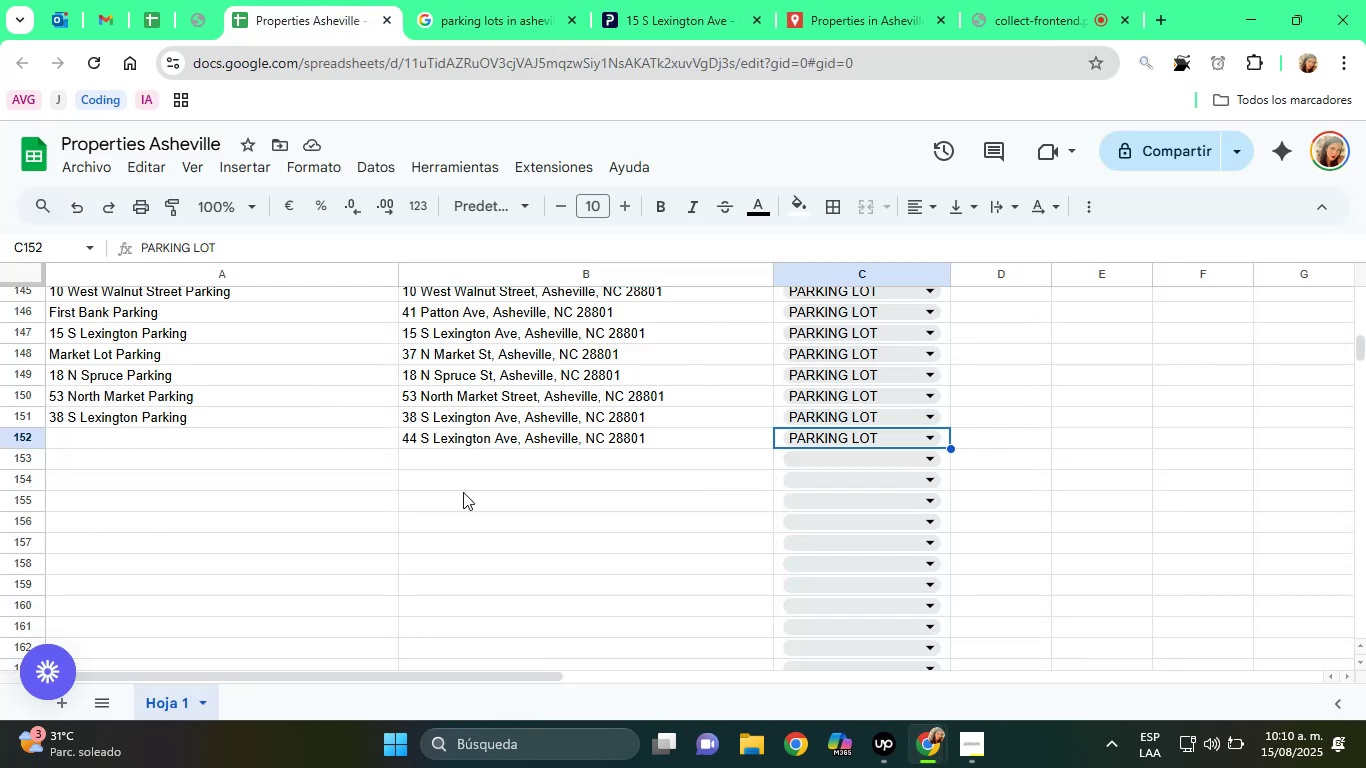 
left_click([463, 436])
 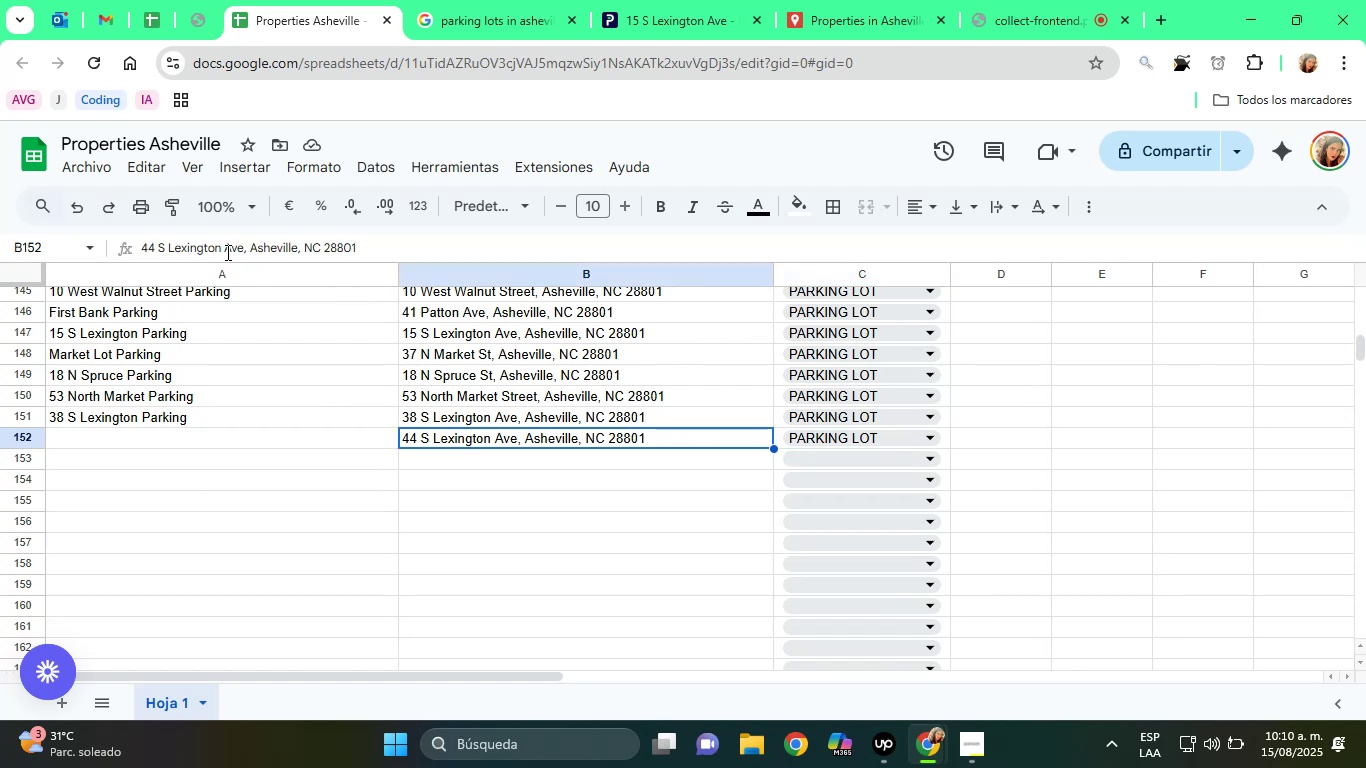 
left_click_drag(start_coordinate=[221, 249], to_coordinate=[137, 247])
 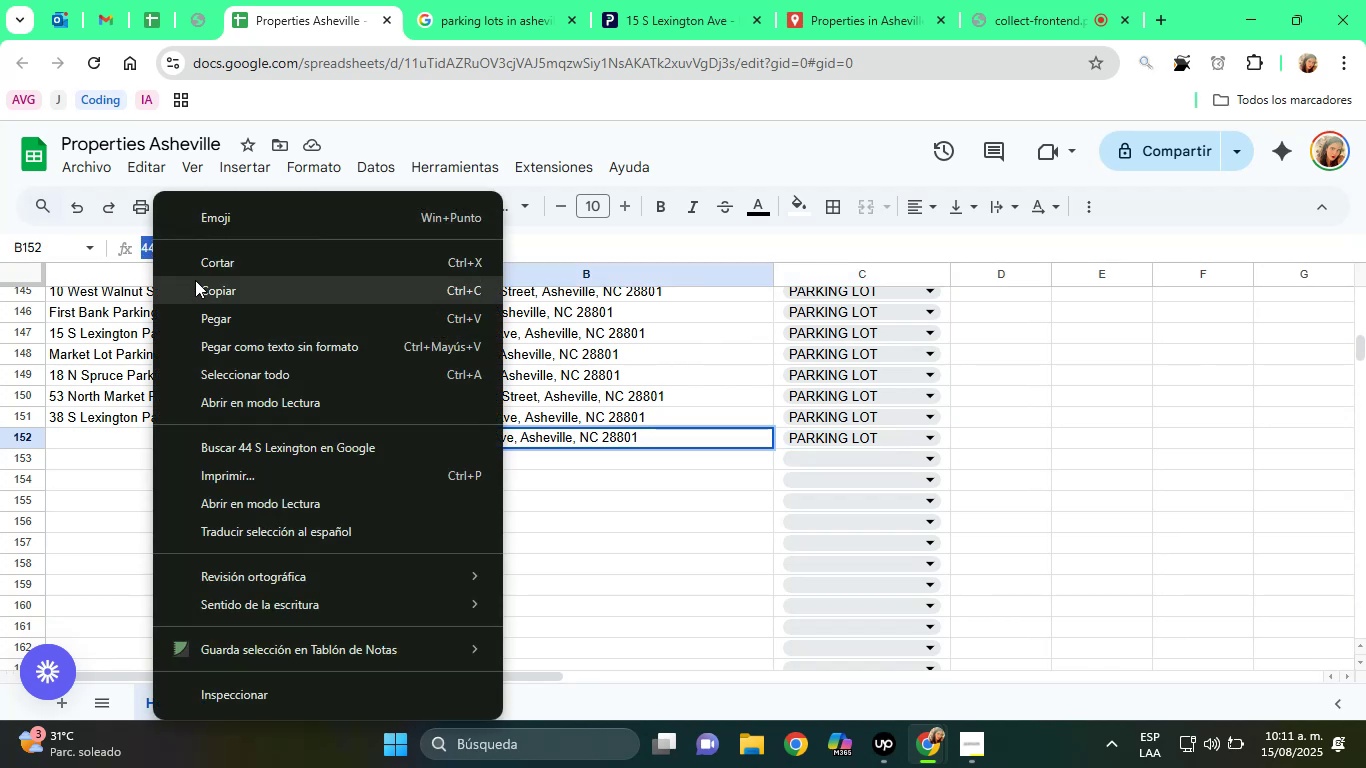 
left_click([201, 285])
 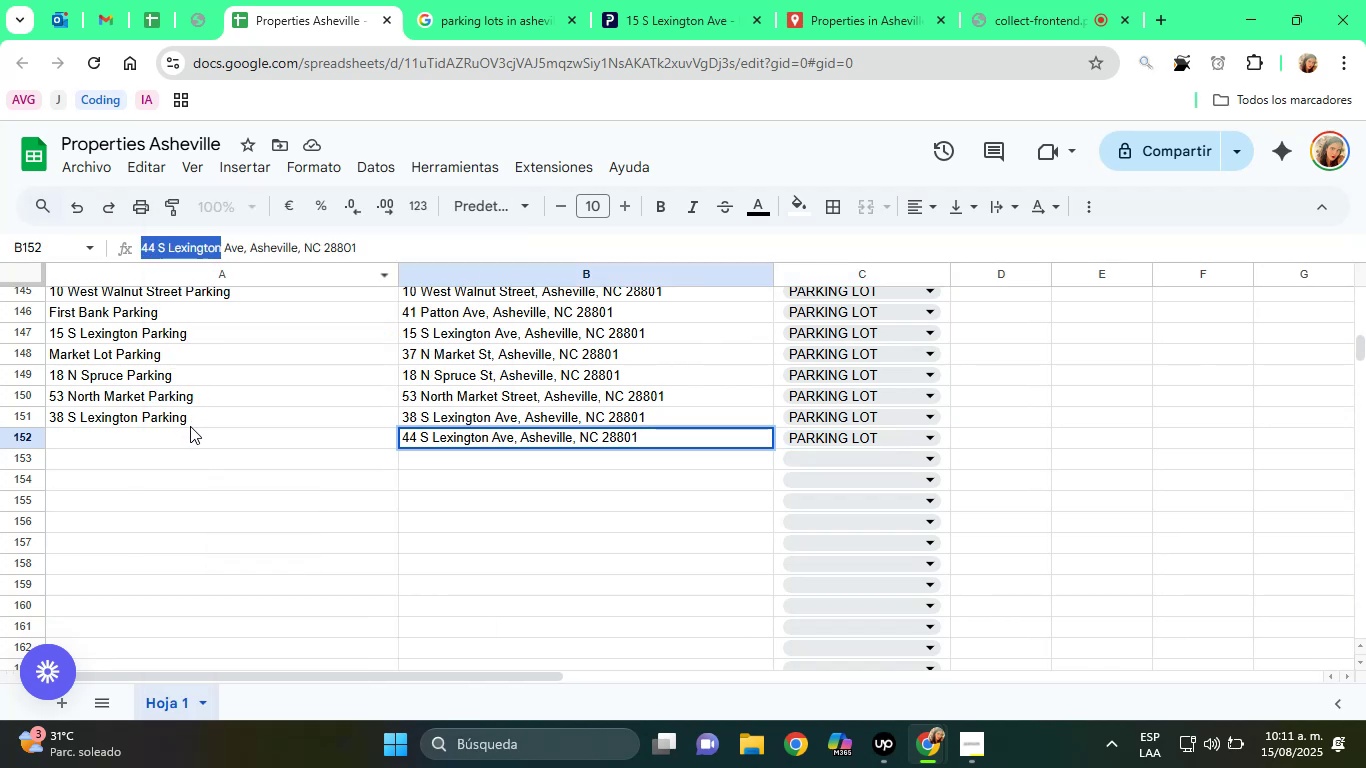 
left_click([190, 426])
 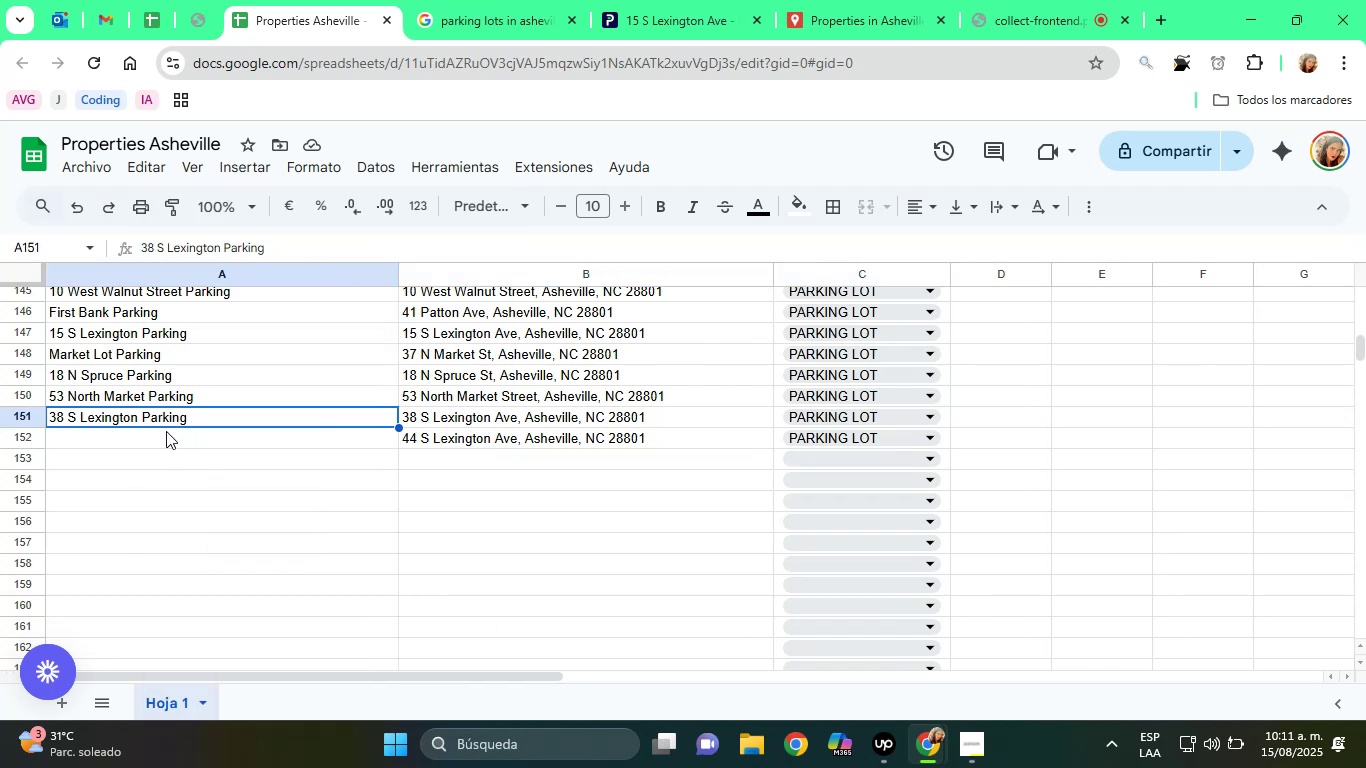 
left_click([166, 431])
 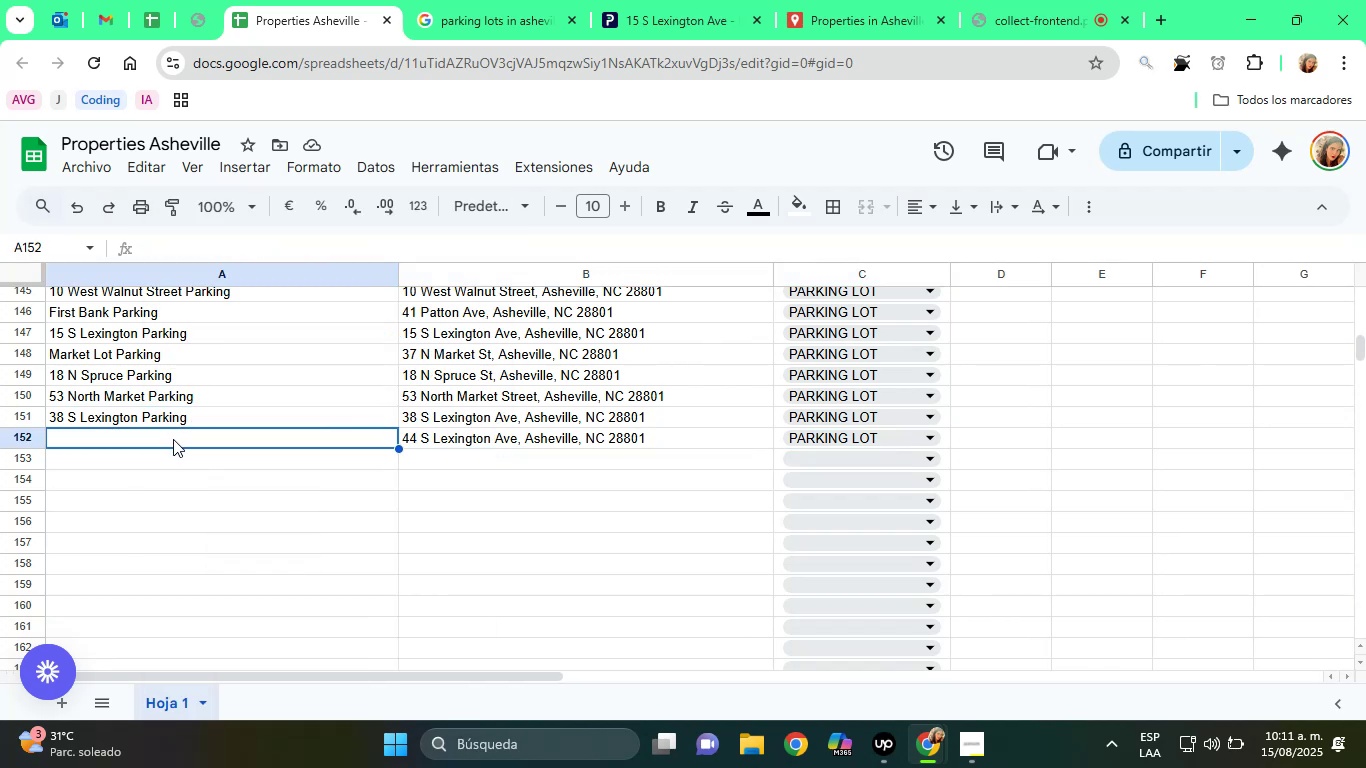 
right_click([173, 439])
 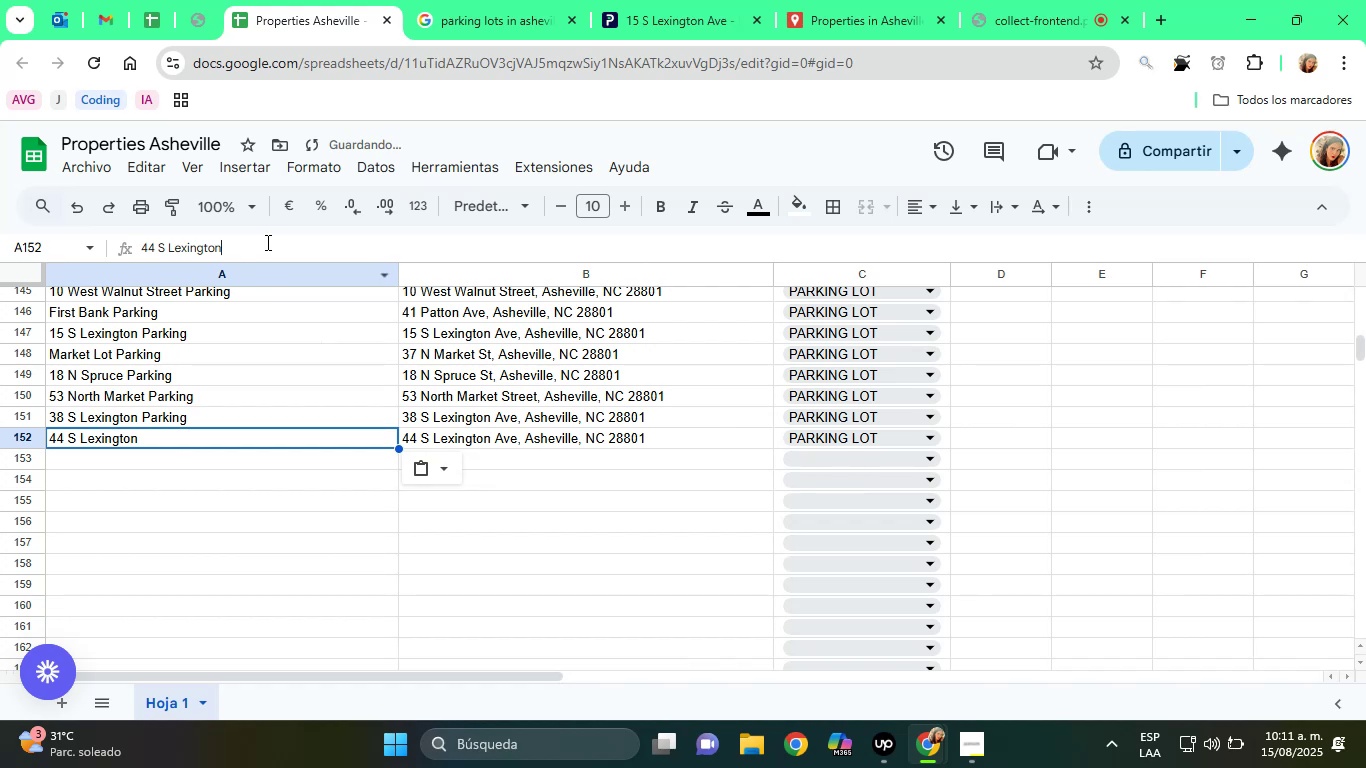 
type( Parking)
 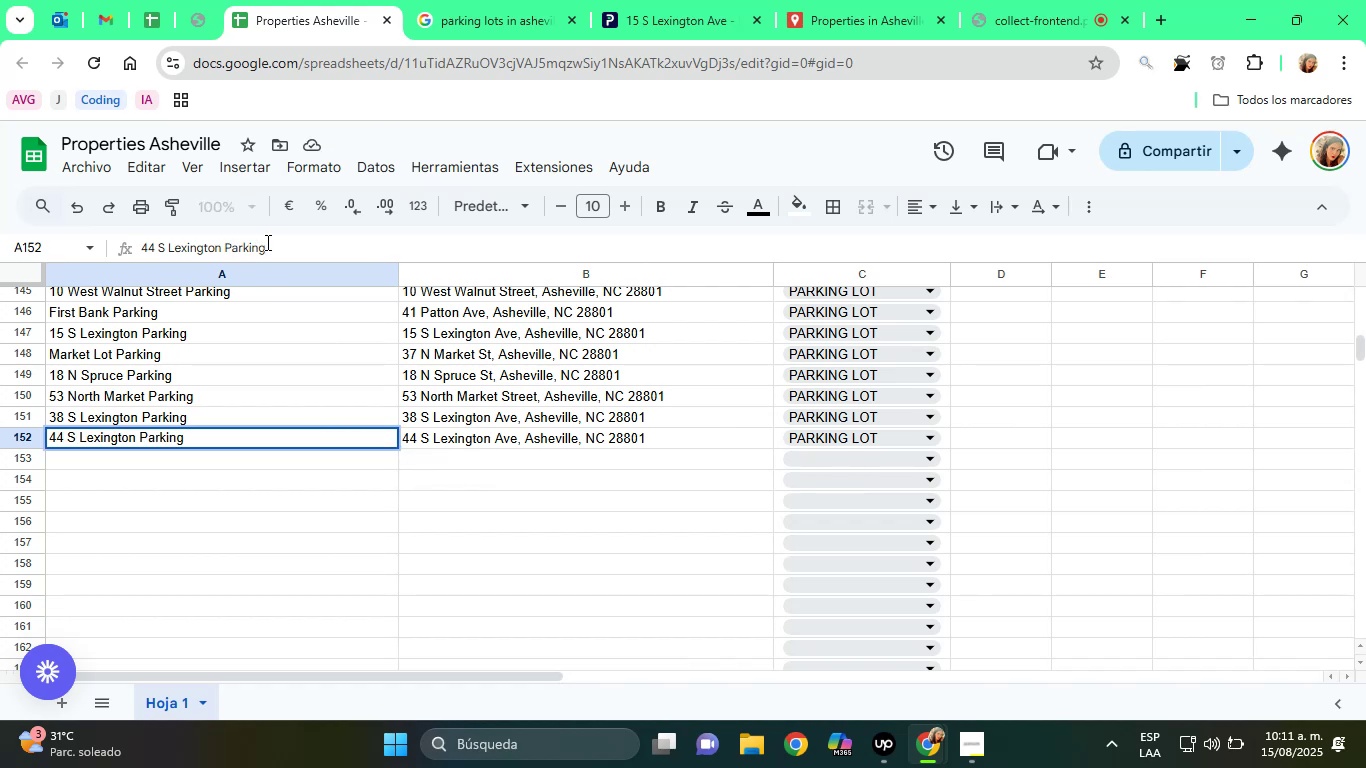 
key(Enter)
 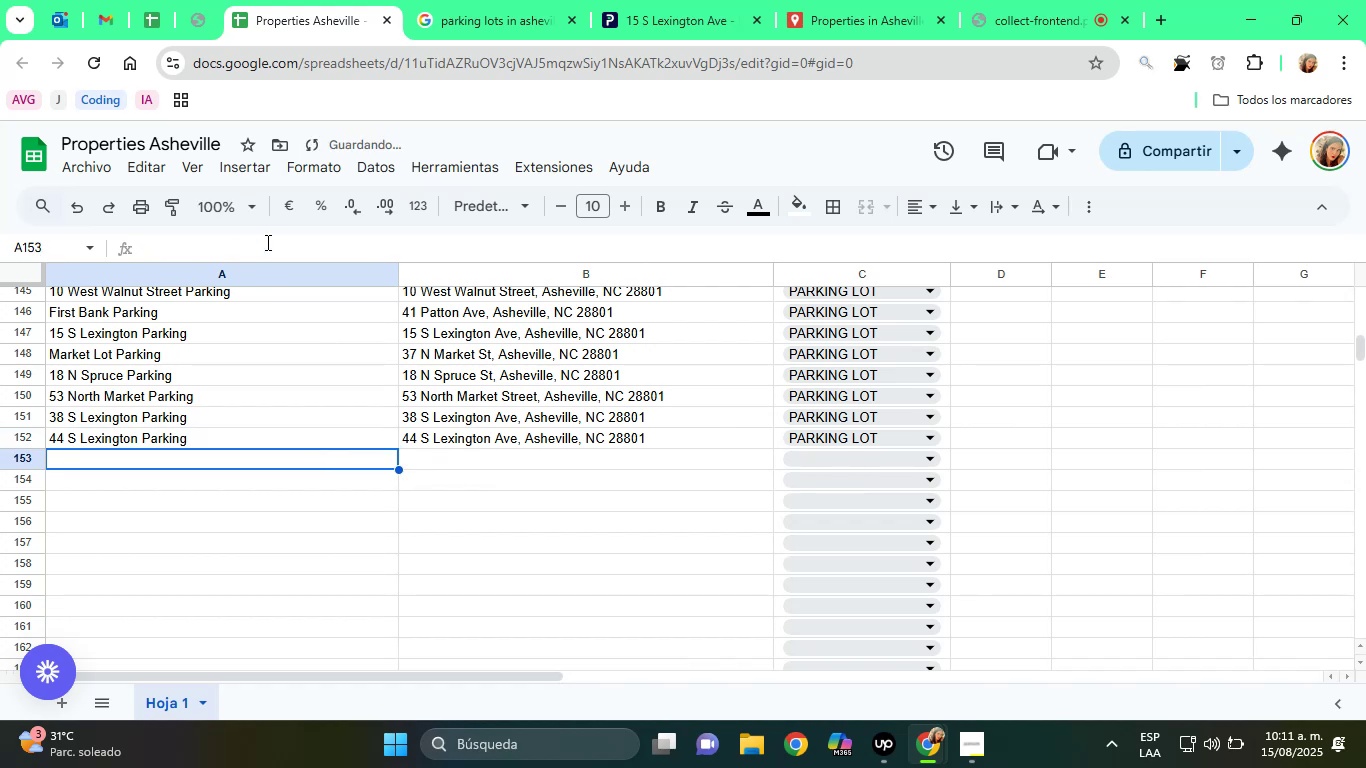 
key(ArrowUp)
 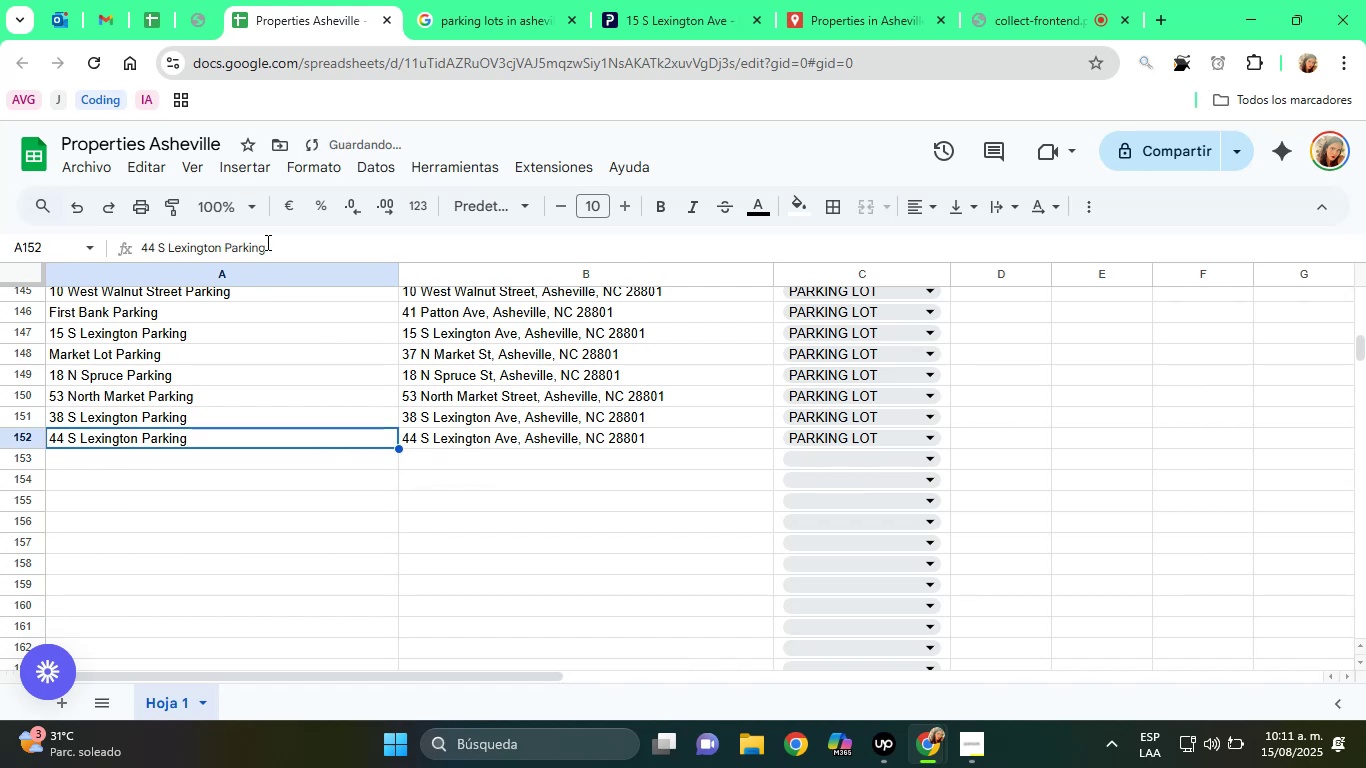 
key(ArrowDown)
 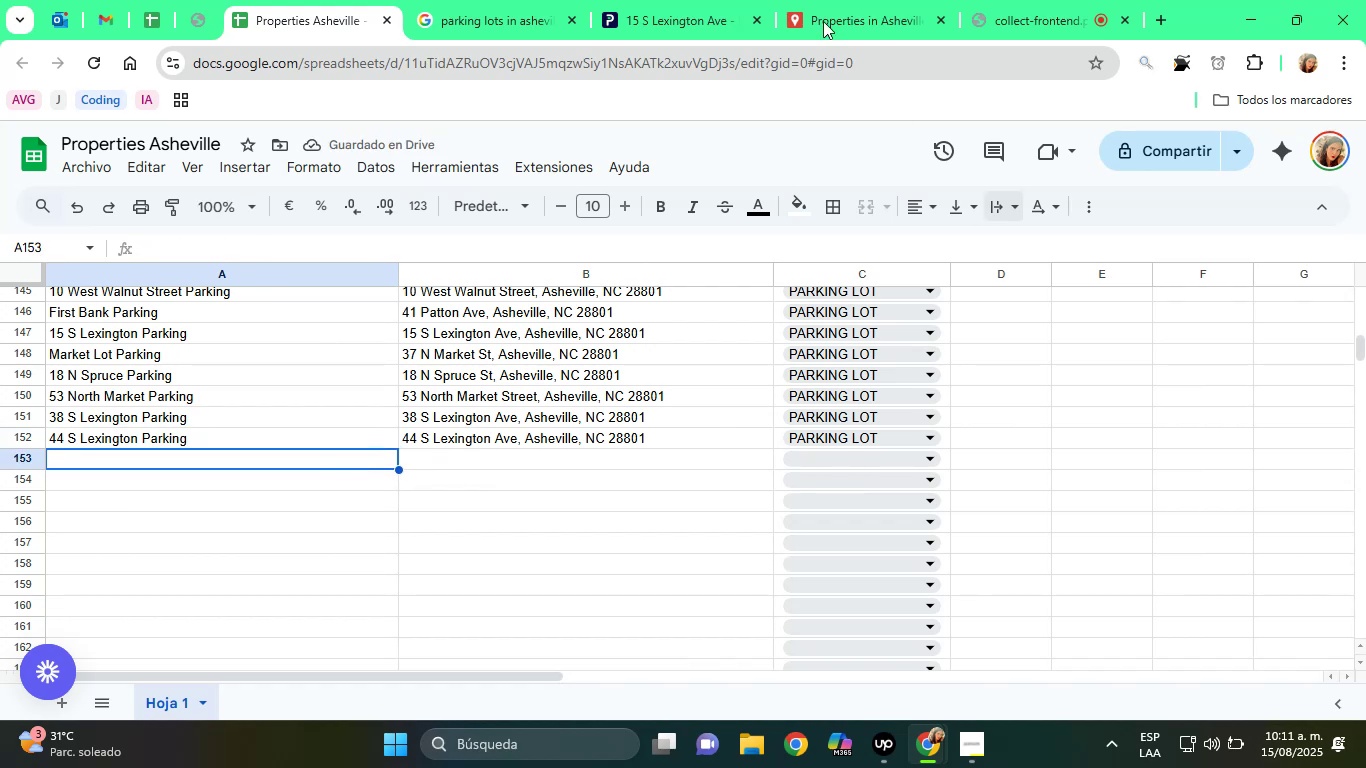 
left_click([713, 0])
 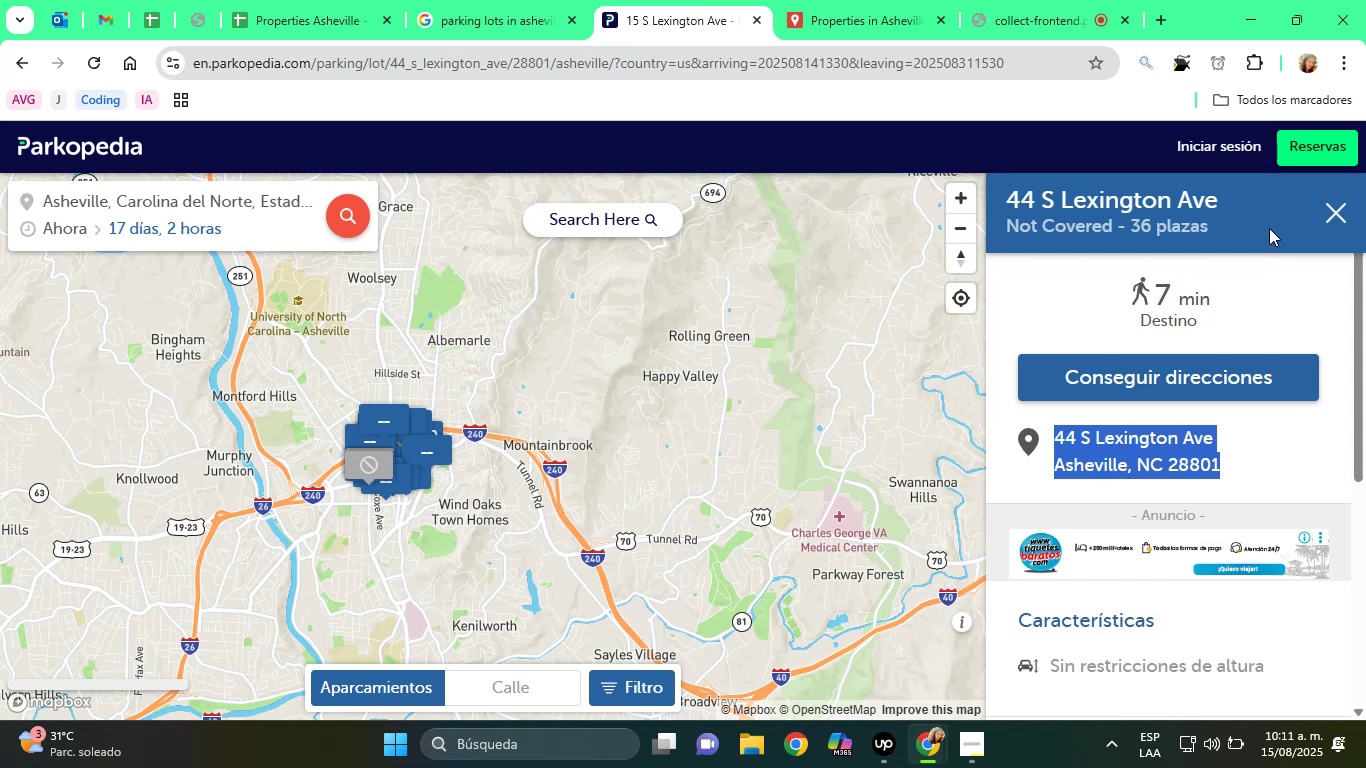 
left_click([1333, 210])
 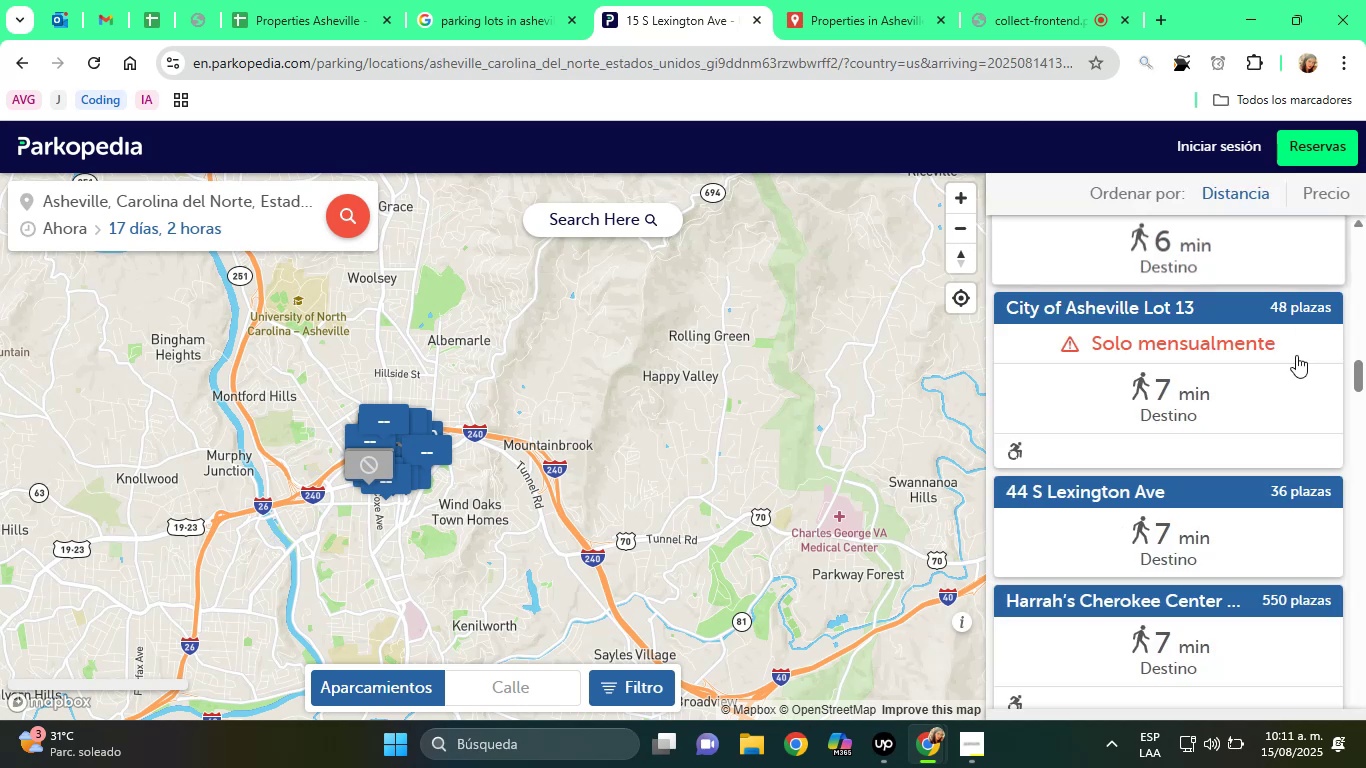 
scroll: coordinate [1296, 420], scroll_direction: down, amount: 2.0
 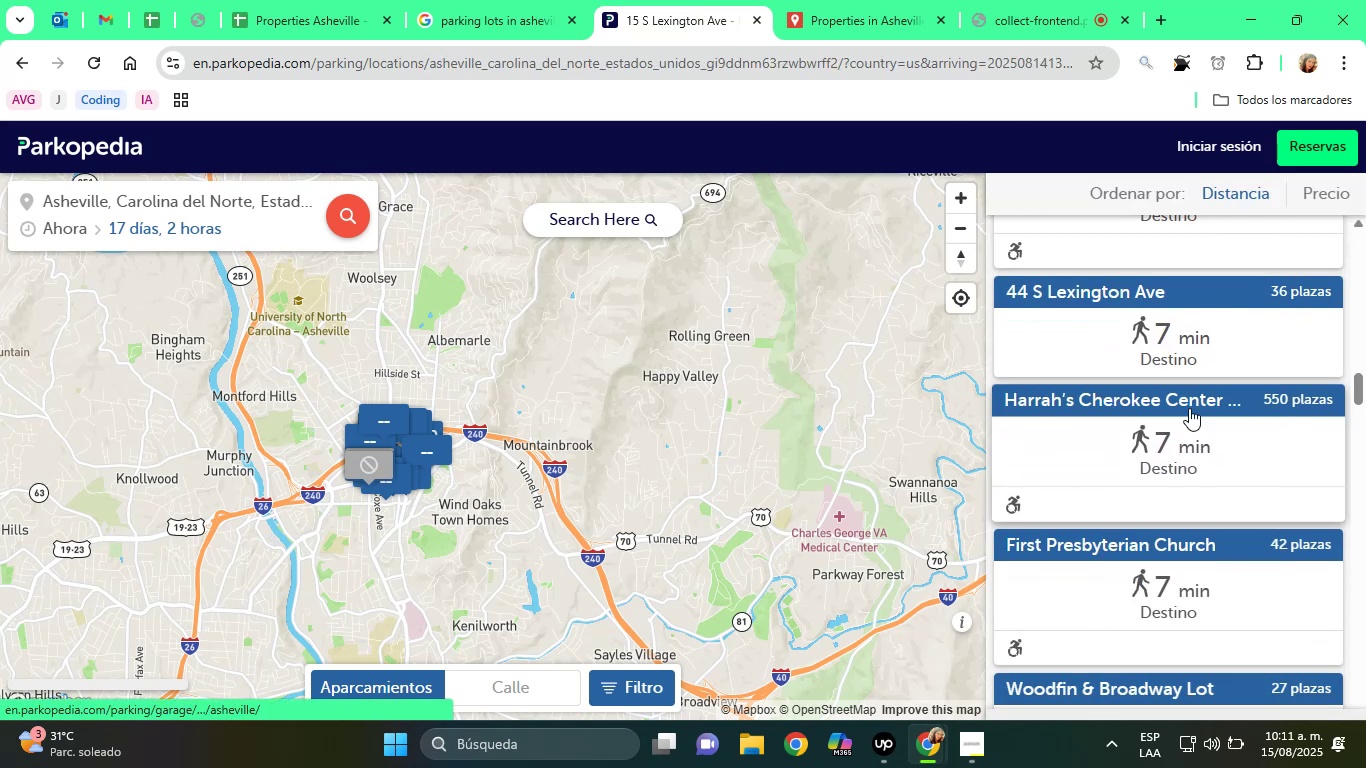 
left_click([1099, 400])
 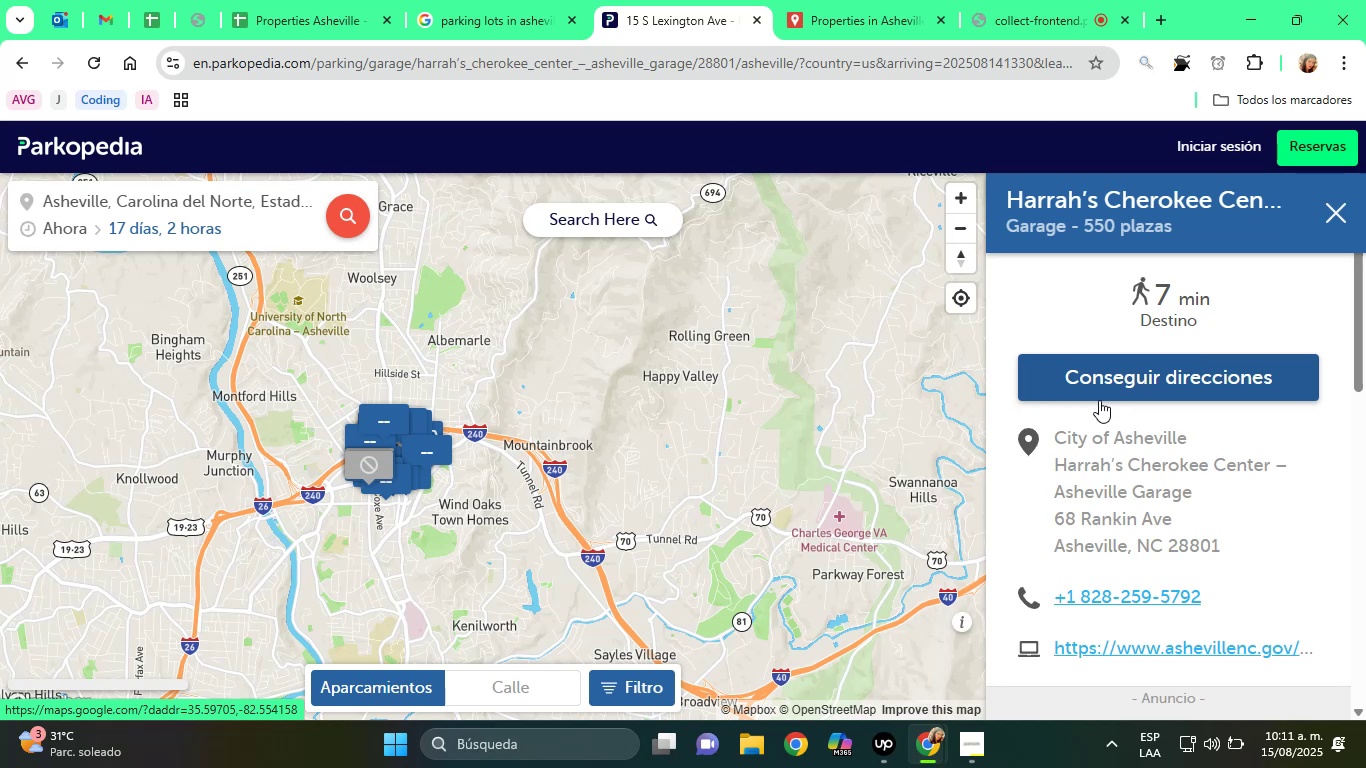 
wait(43.06)
 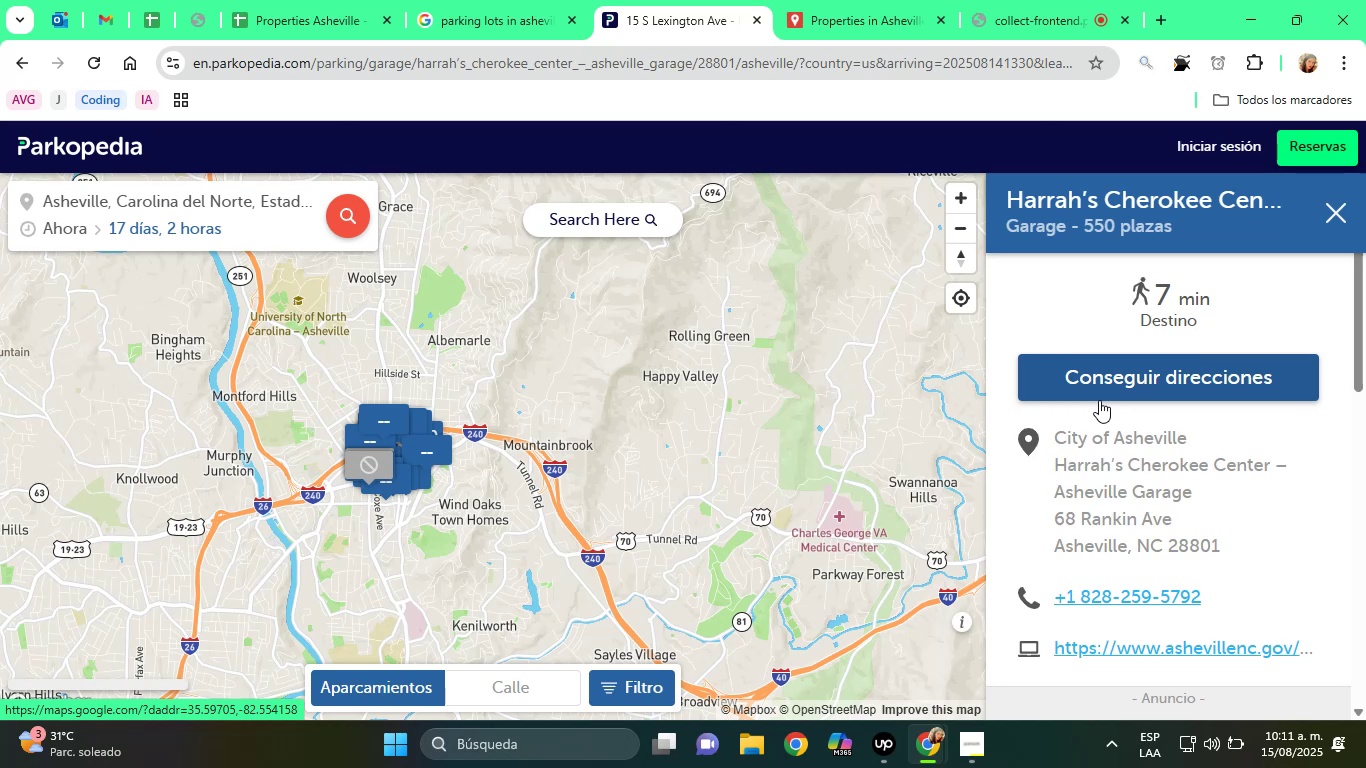 
left_click([326, 0])
 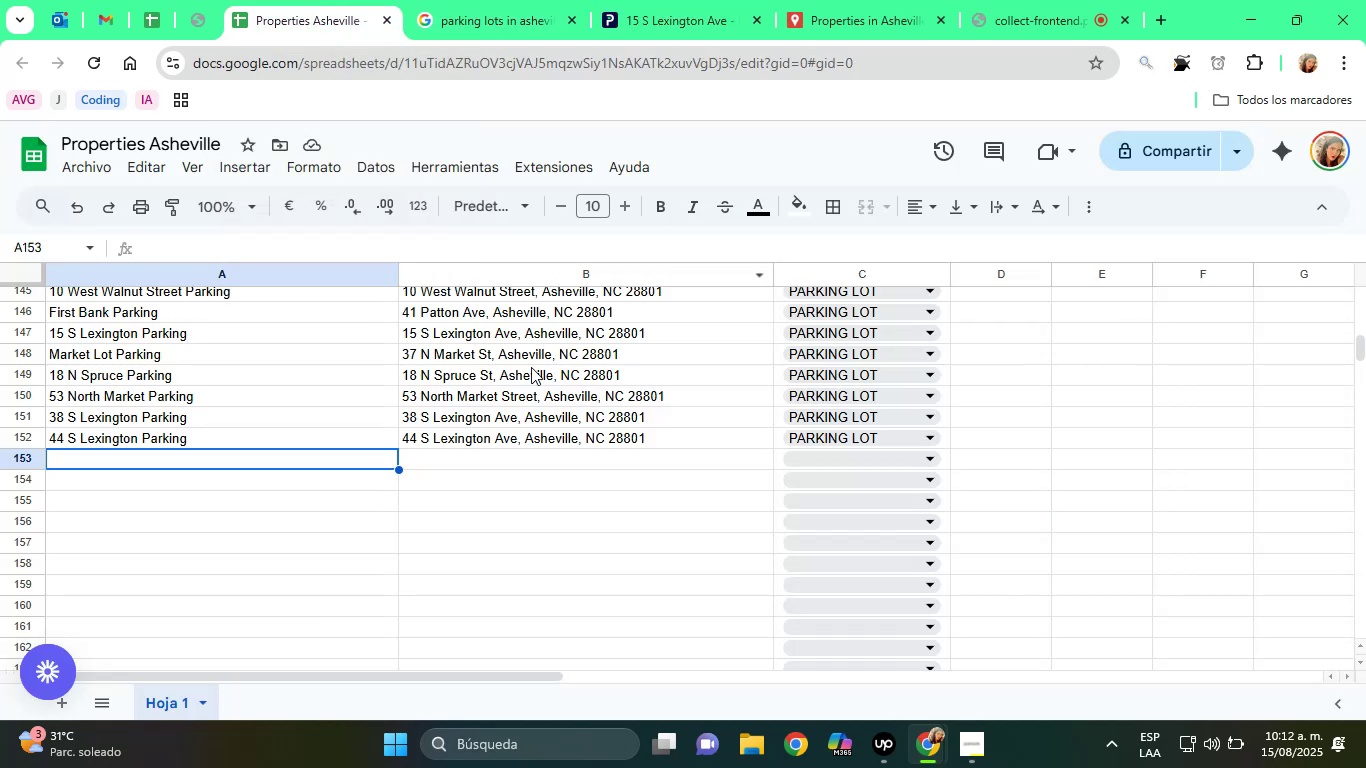 
left_click([523, 398])
 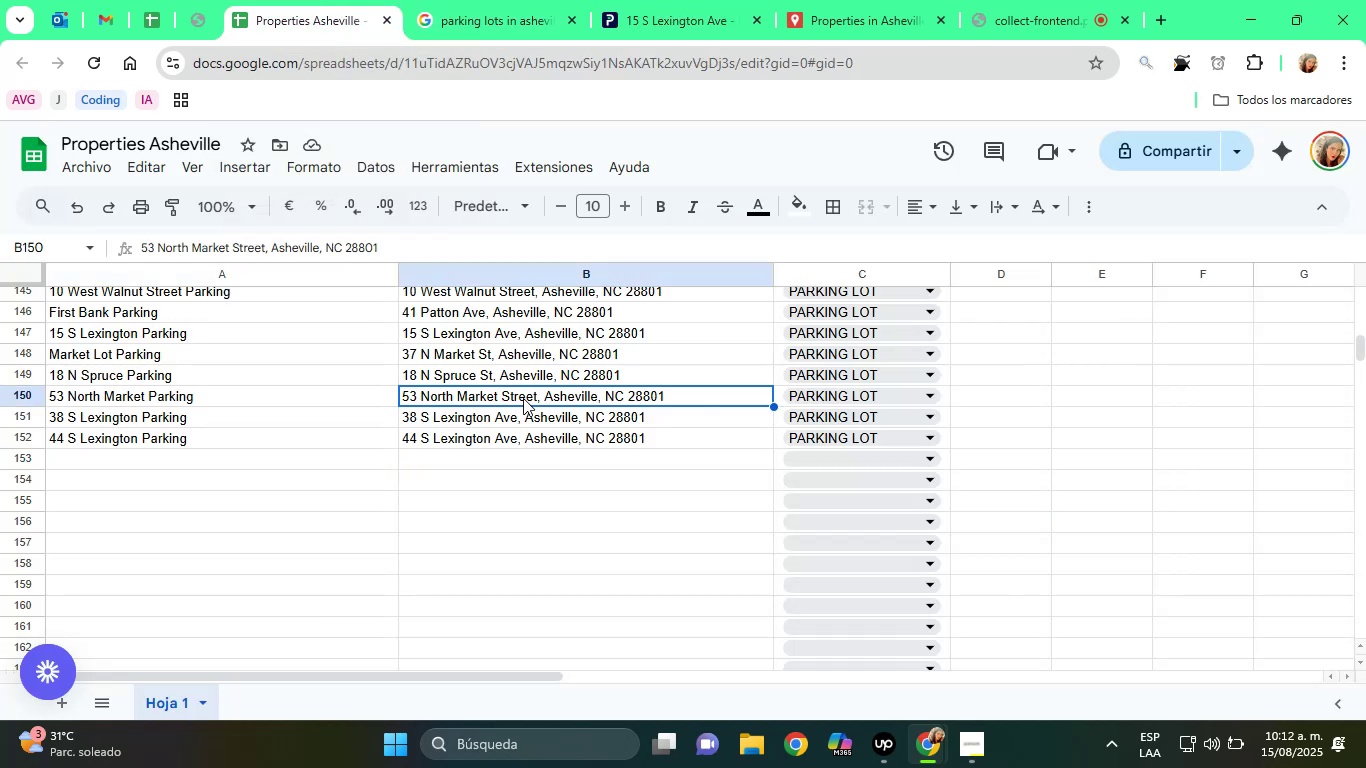 
scroll: coordinate [523, 398], scroll_direction: up, amount: 1.0
 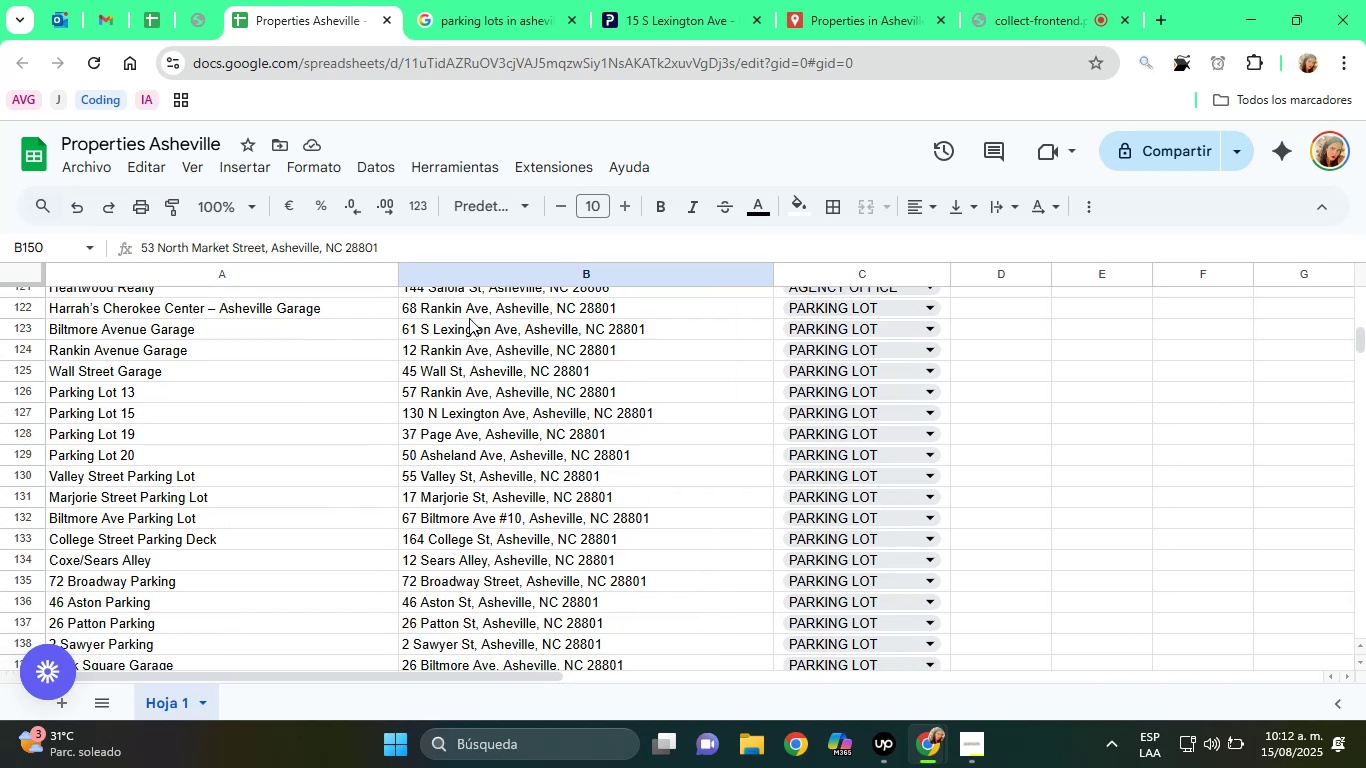 
left_click([455, 304])
 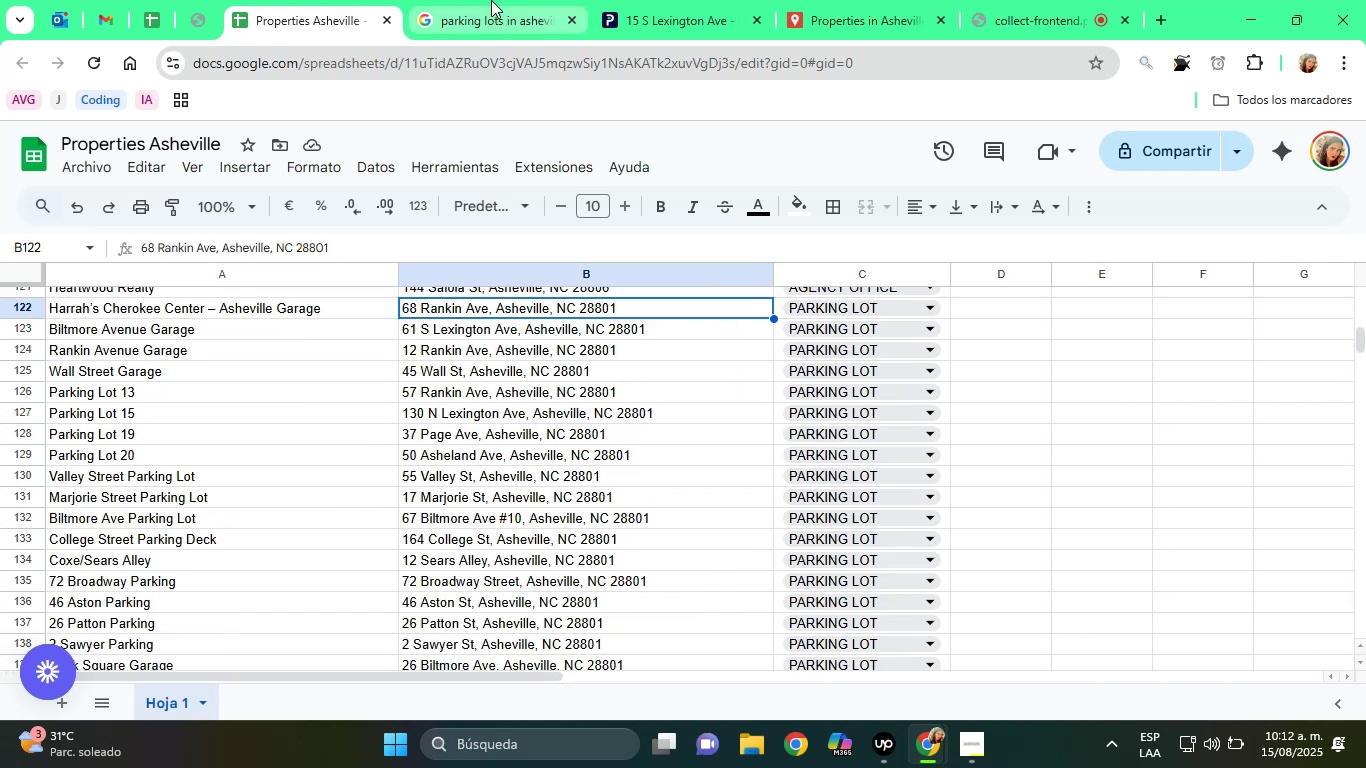 
left_click([490, 0])
 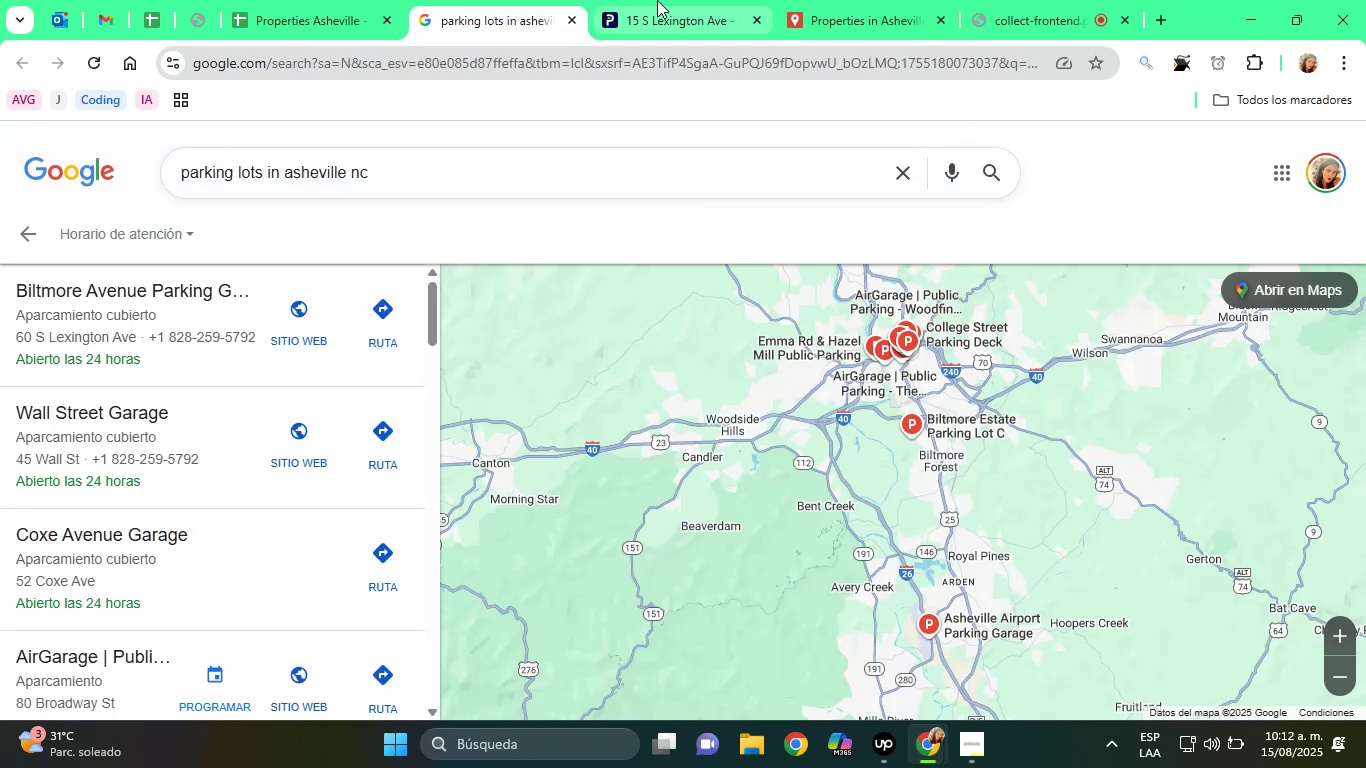 
left_click([635, 0])
 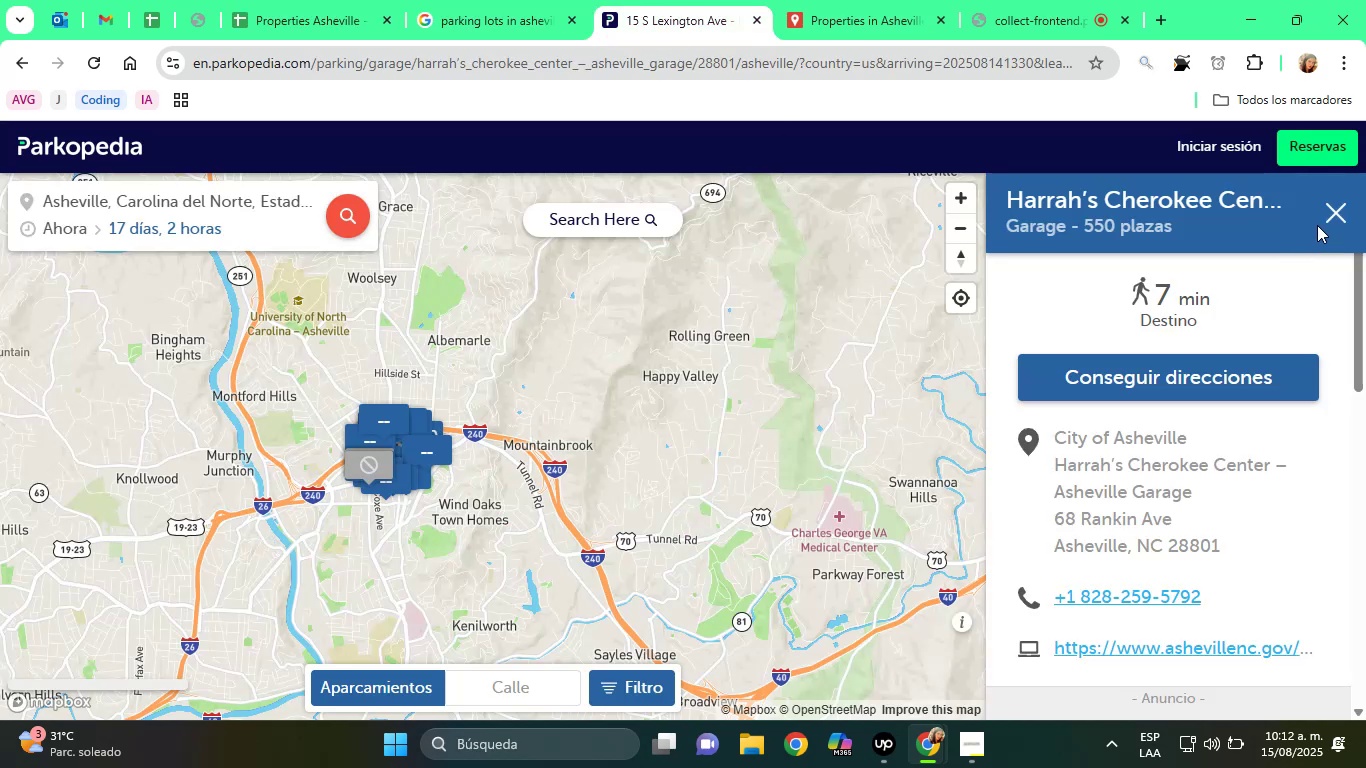 
left_click([1332, 218])
 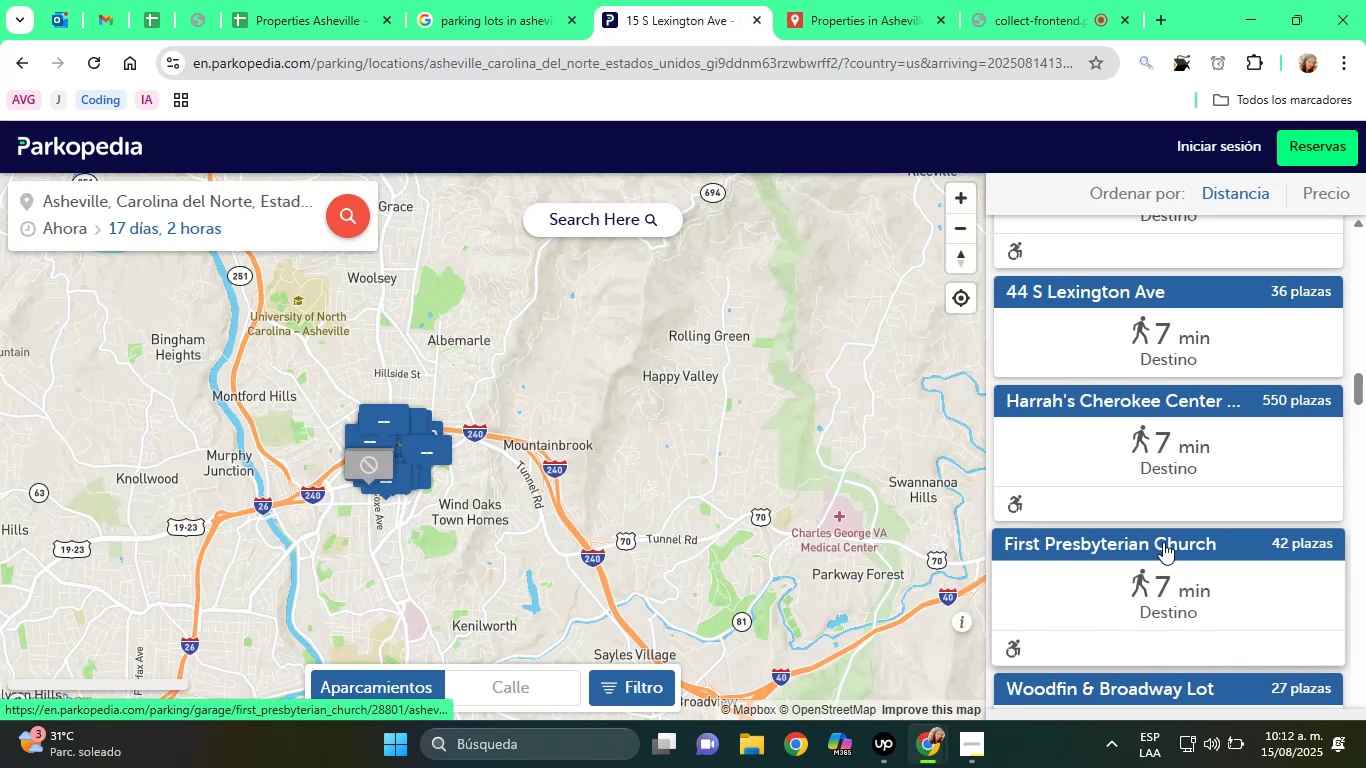 
left_click([1123, 546])
 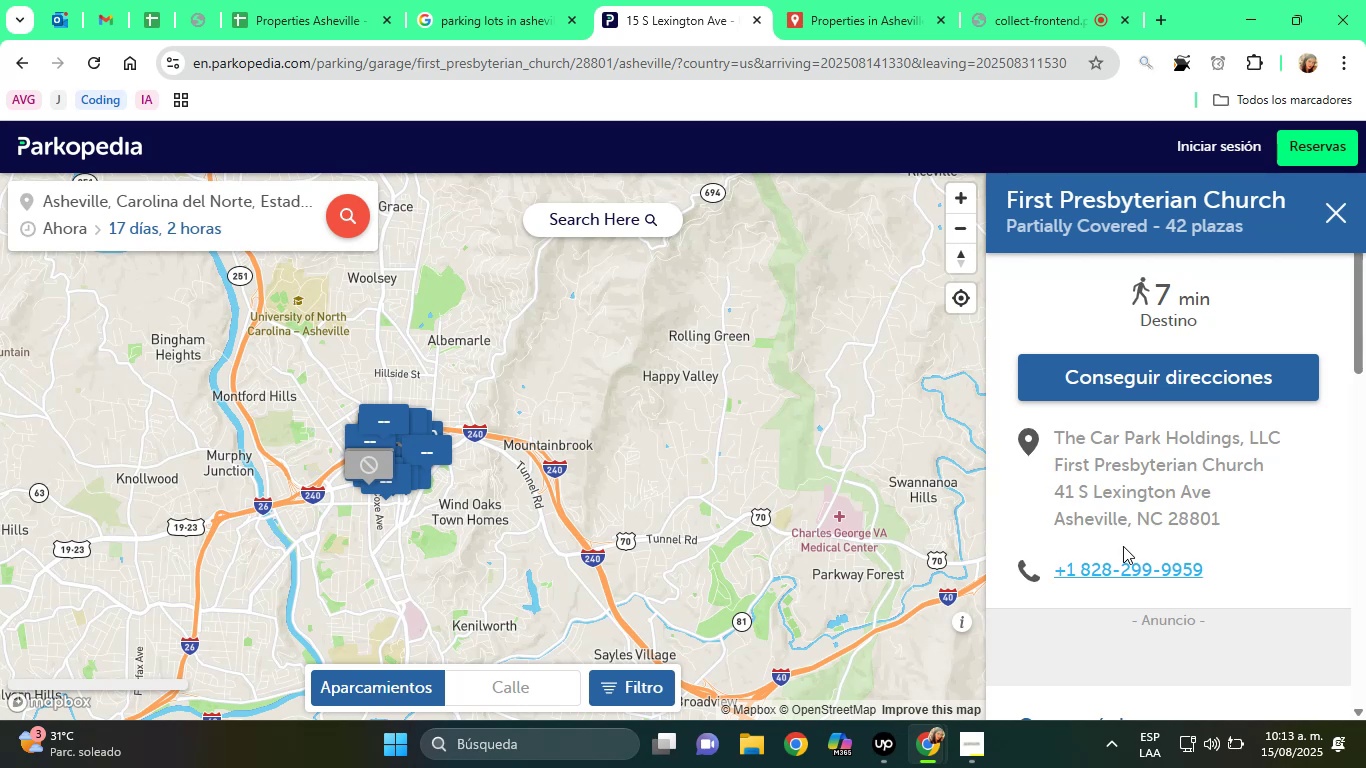 
wait(58.84)
 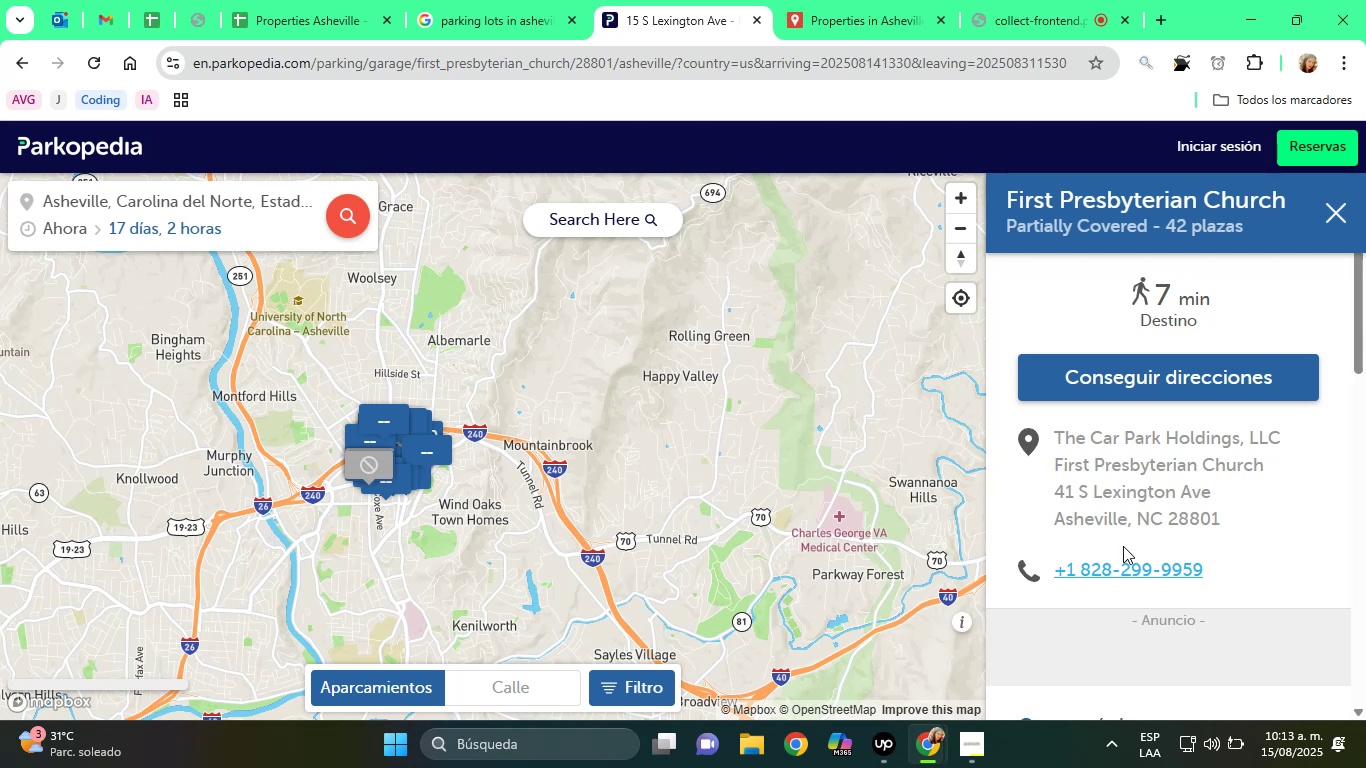 
left_click_drag(start_coordinate=[1050, 466], to_coordinate=[1091, 479])
 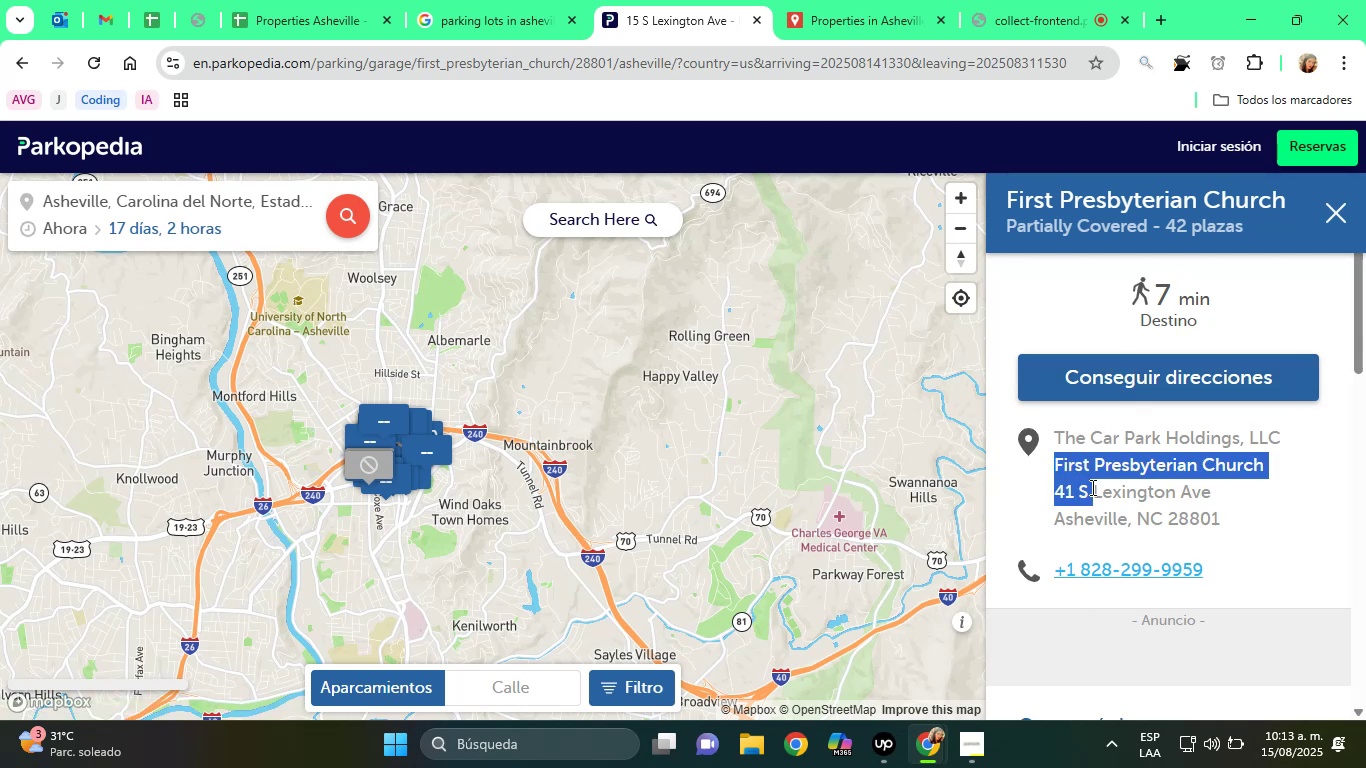 
left_click([1091, 487])
 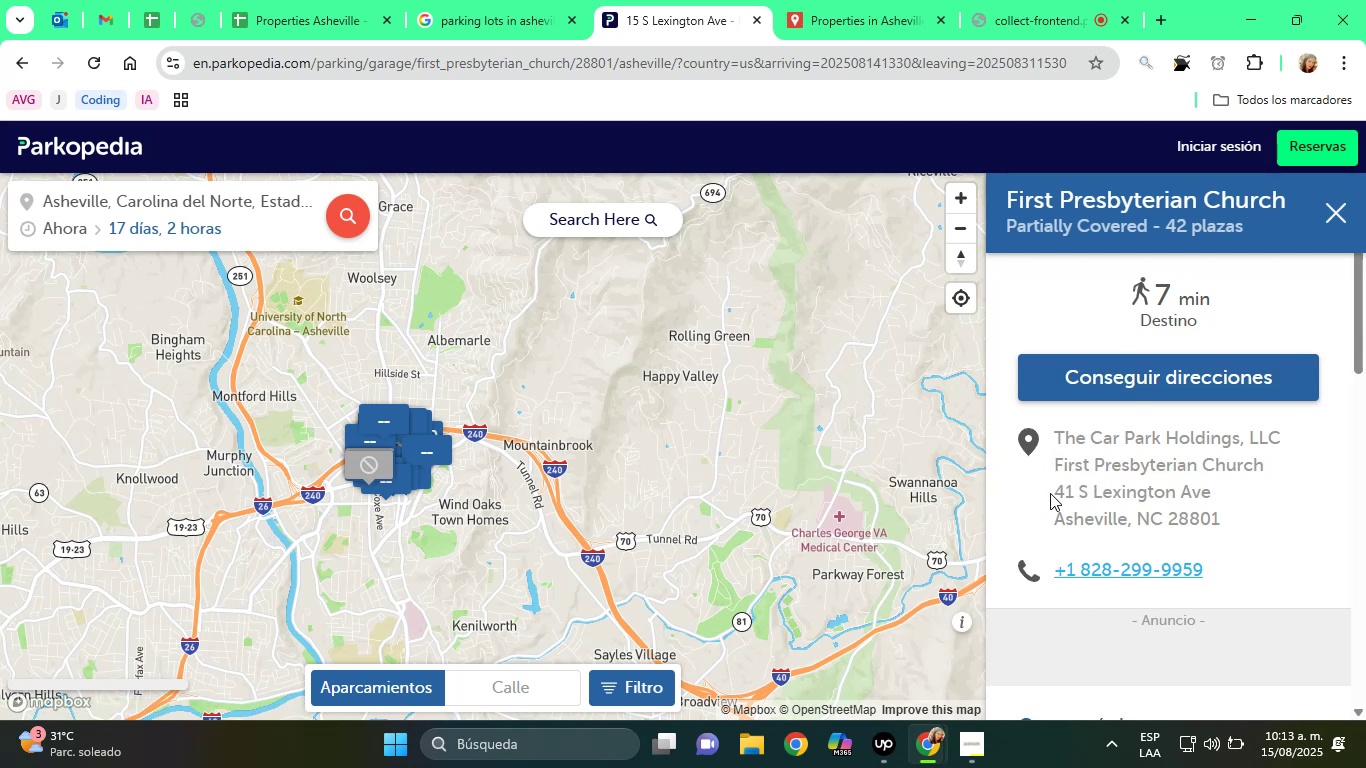 
left_click_drag(start_coordinate=[1050, 493], to_coordinate=[1218, 521])
 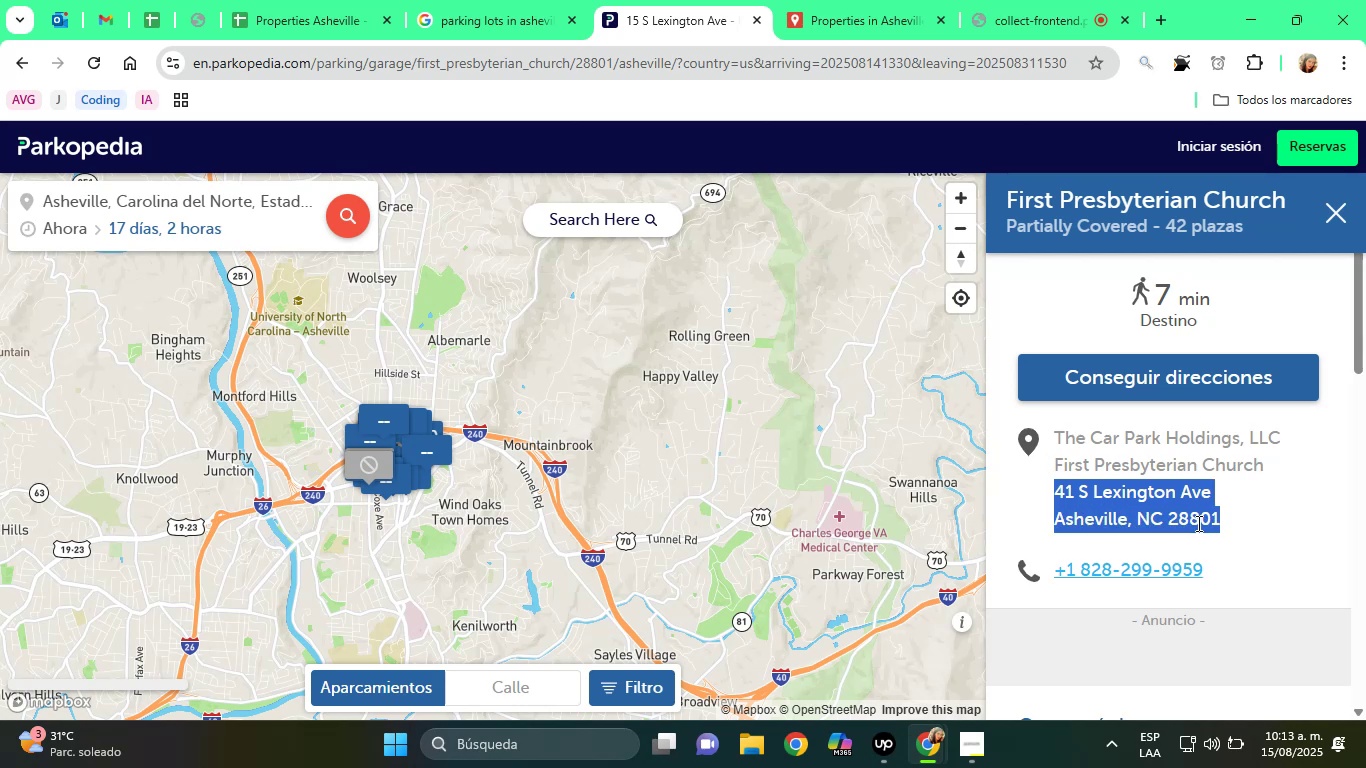 
right_click([1197, 523])
 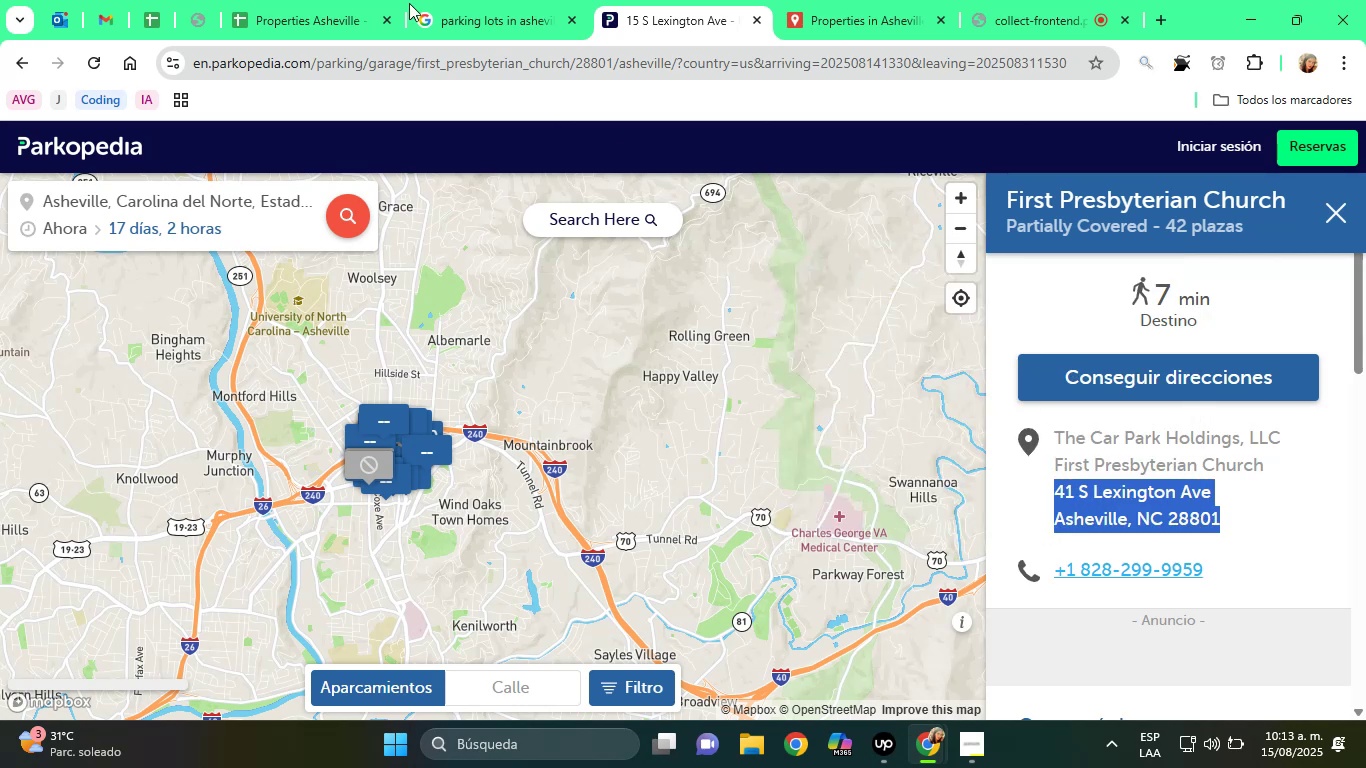 
left_click([349, 0])
 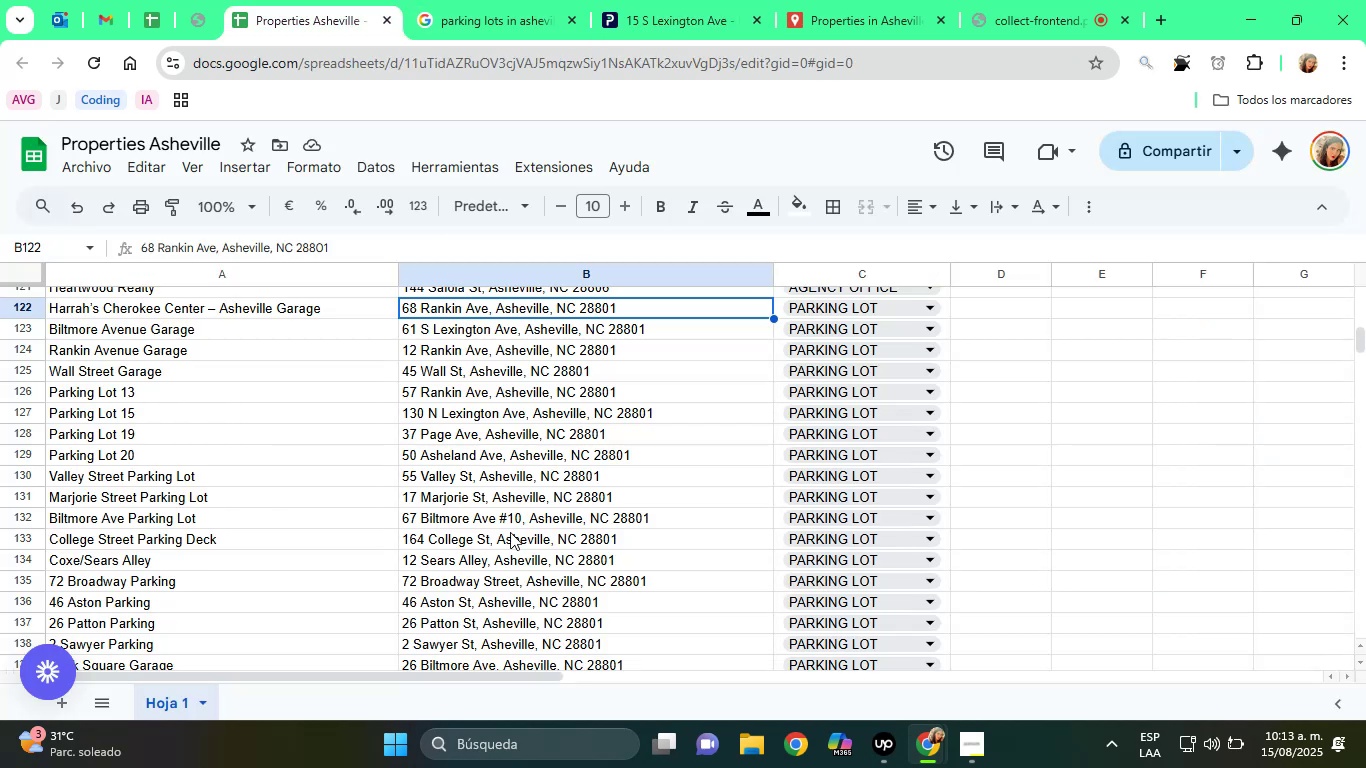 
scroll: coordinate [499, 560], scroll_direction: down, amount: 5.0
 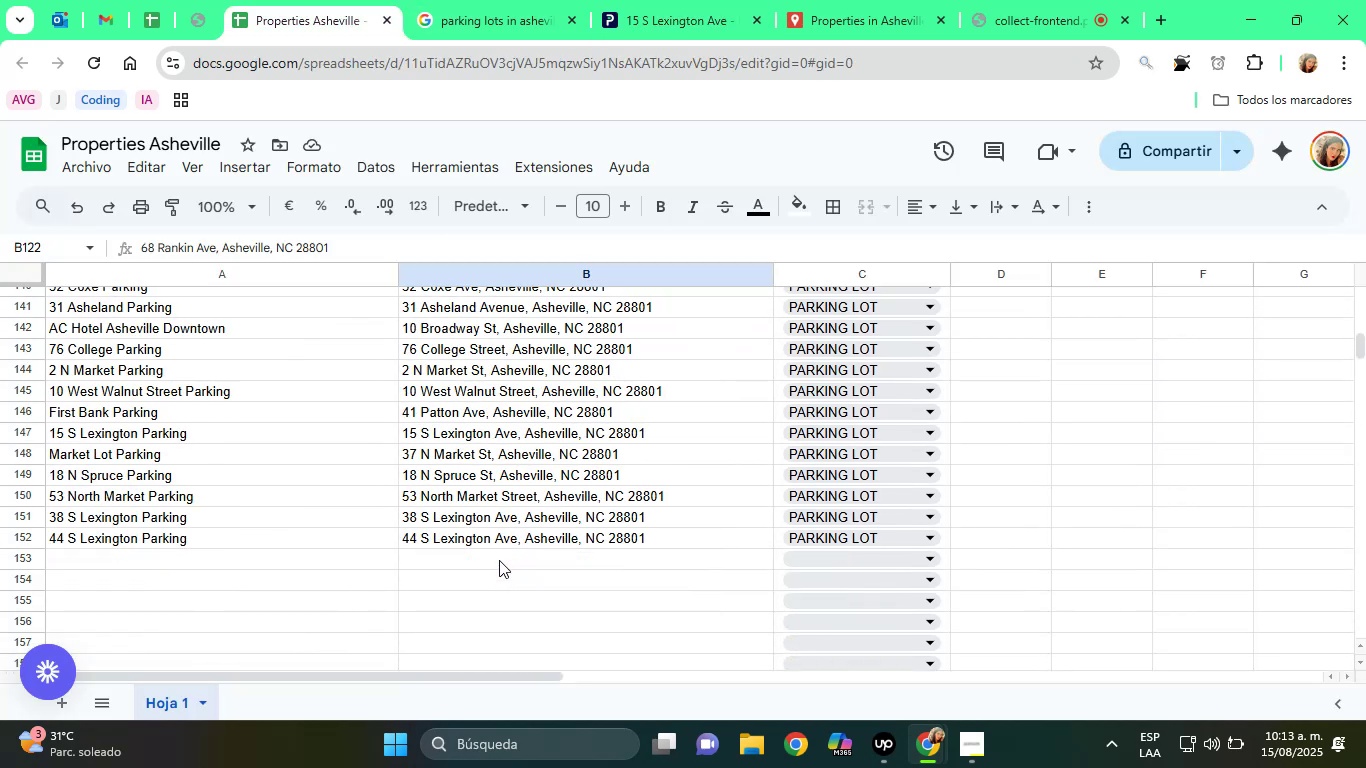 
left_click([499, 560])
 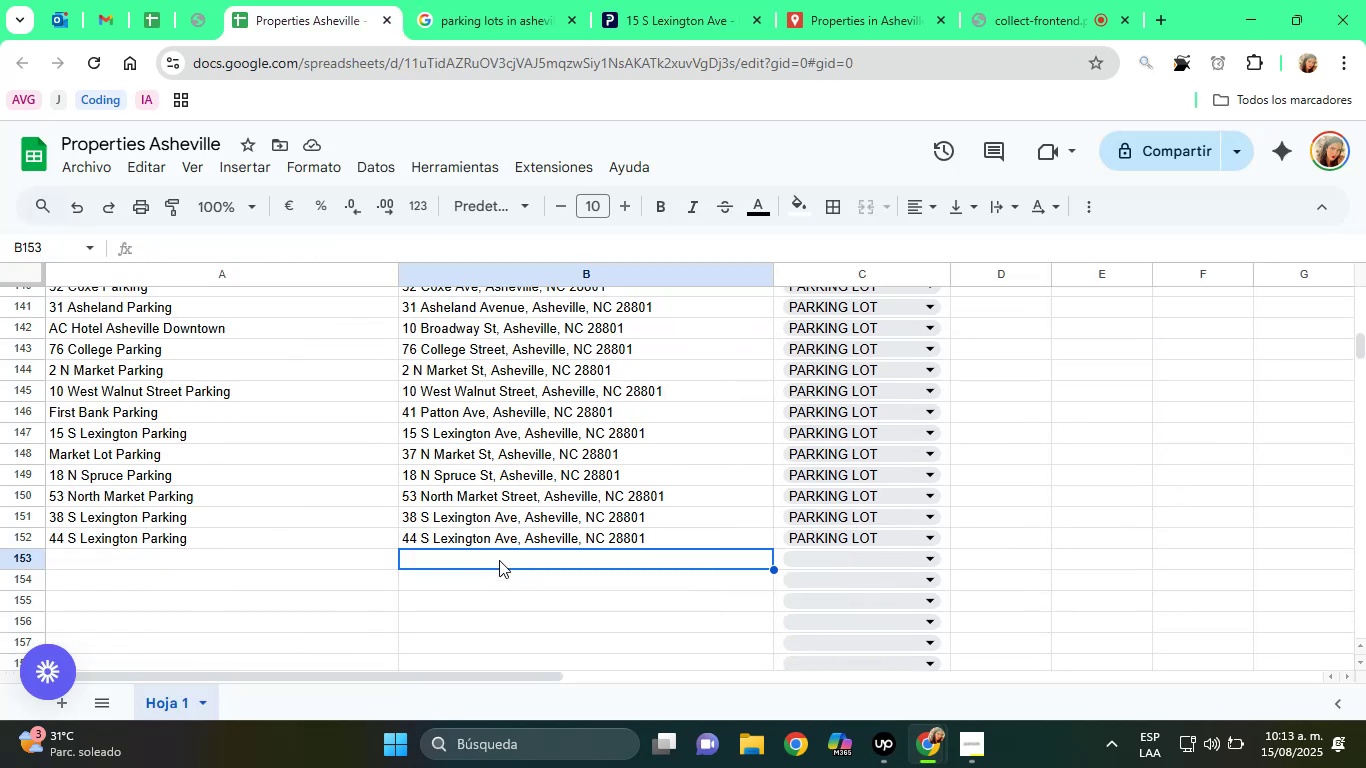 
right_click([499, 560])
 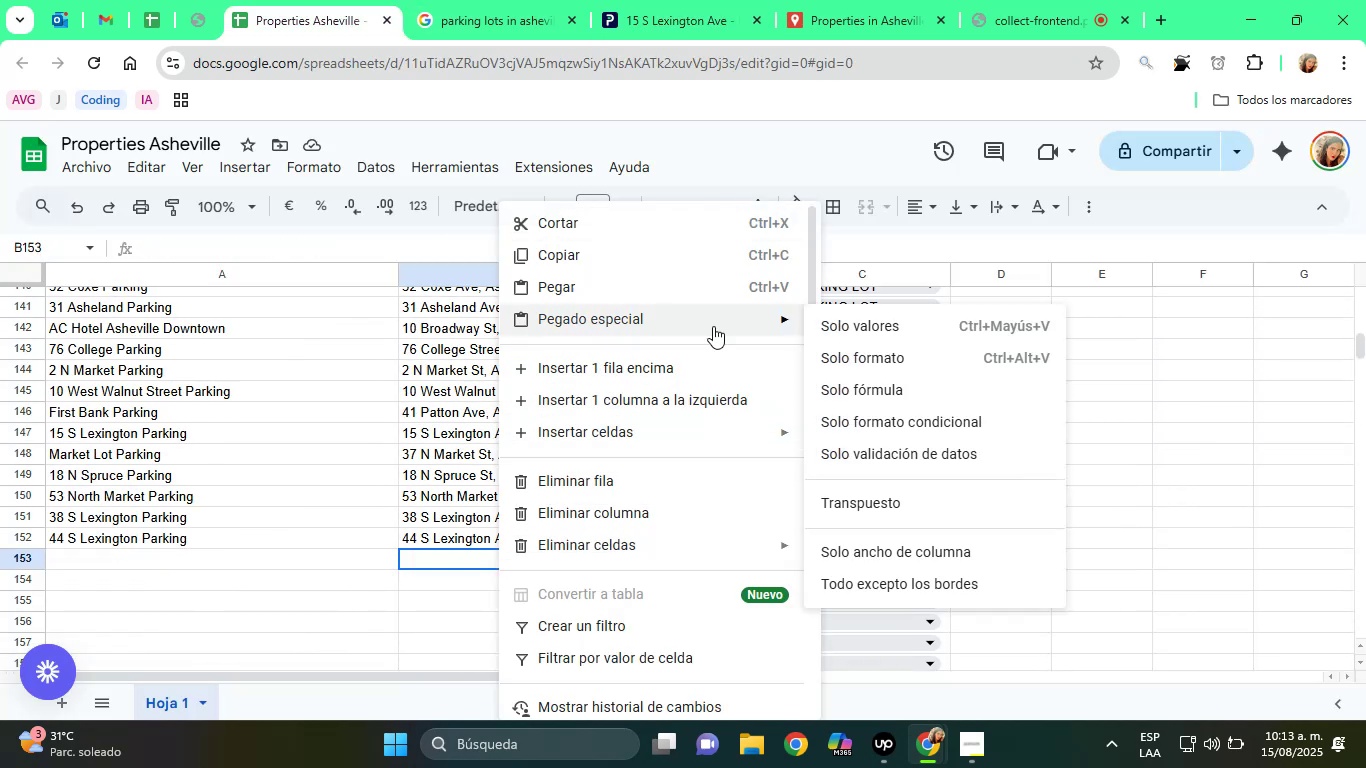 
left_click([858, 323])
 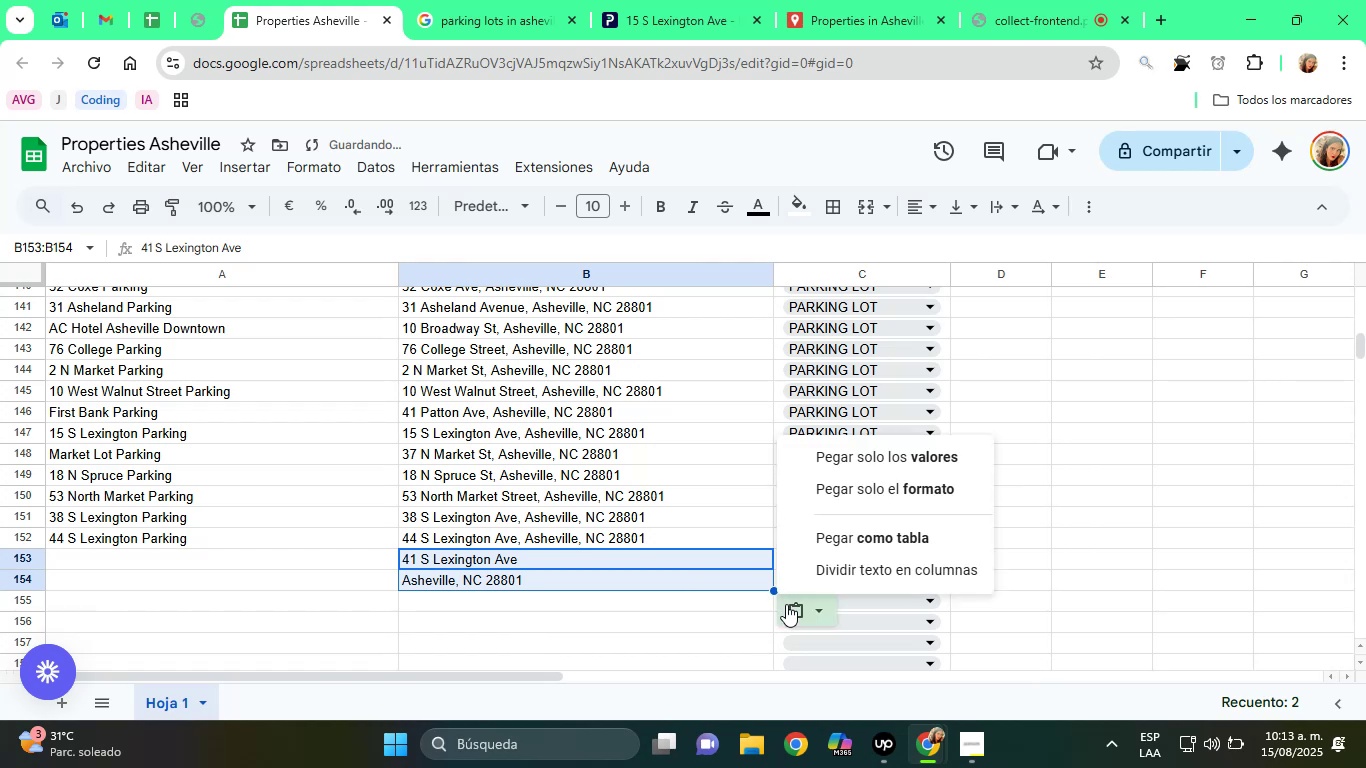 
left_click([886, 466])
 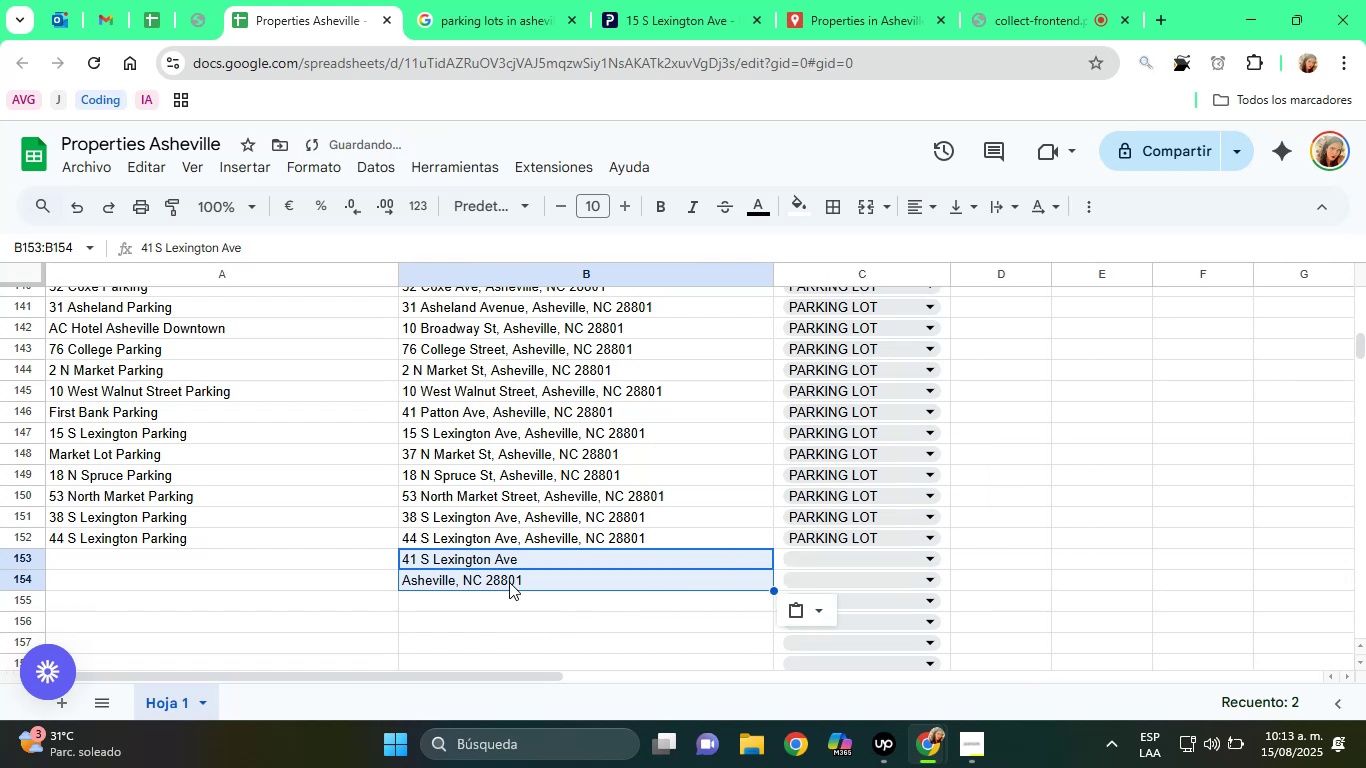 
left_click([498, 575])
 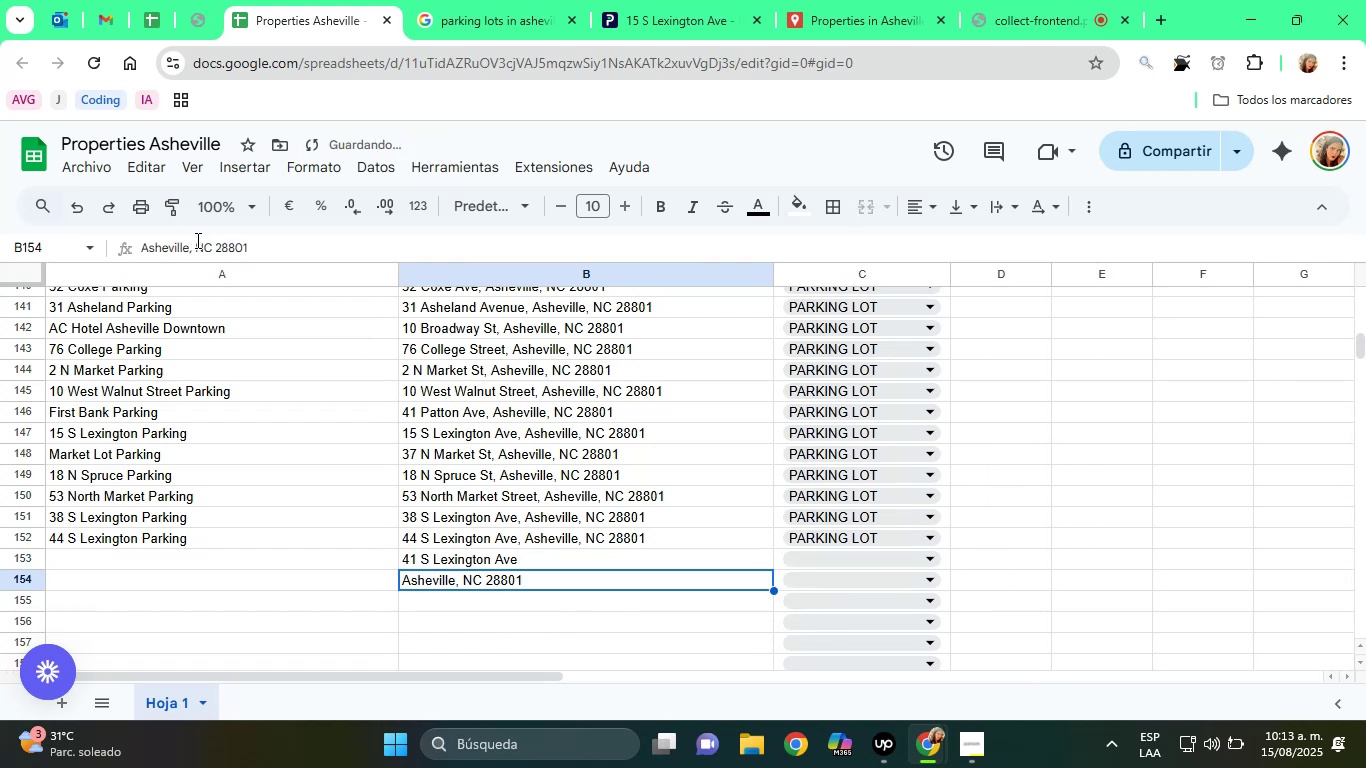 
double_click([196, 240])
 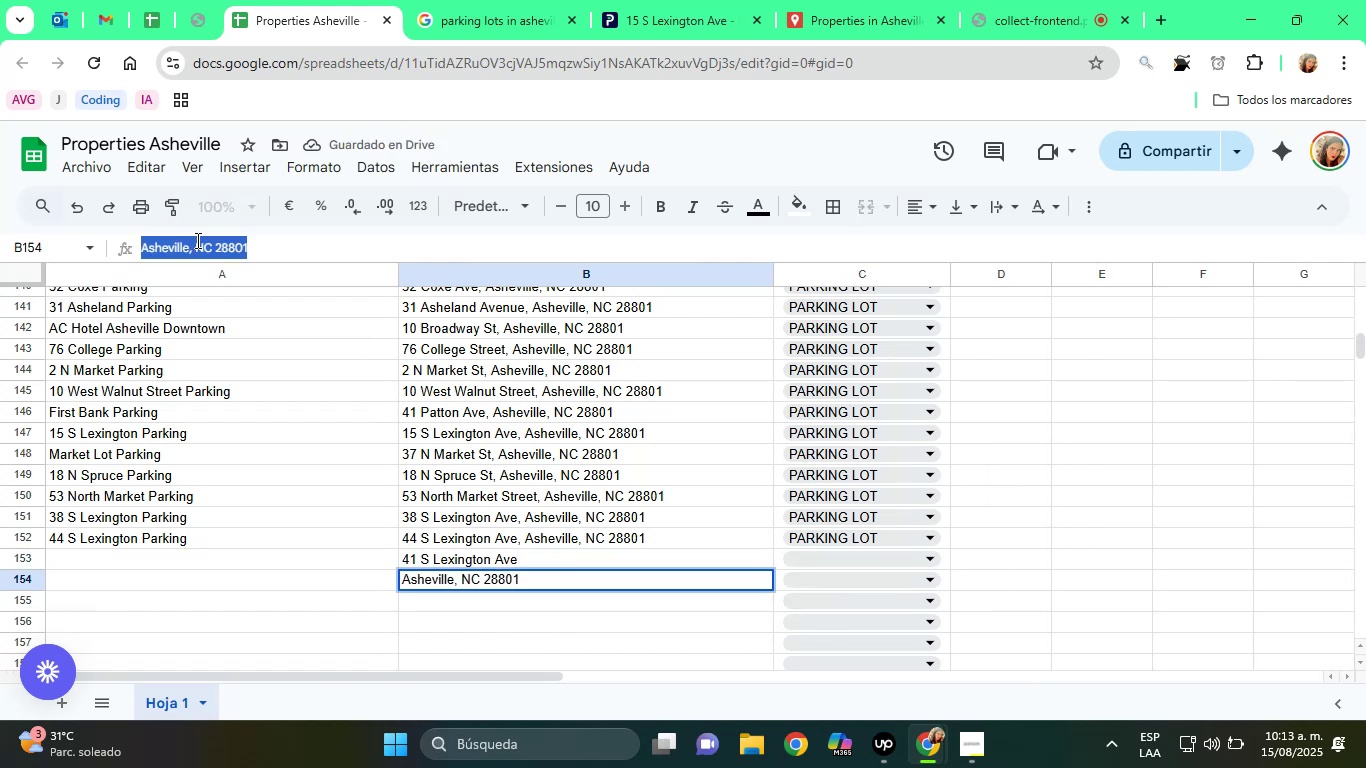 
triple_click([196, 240])
 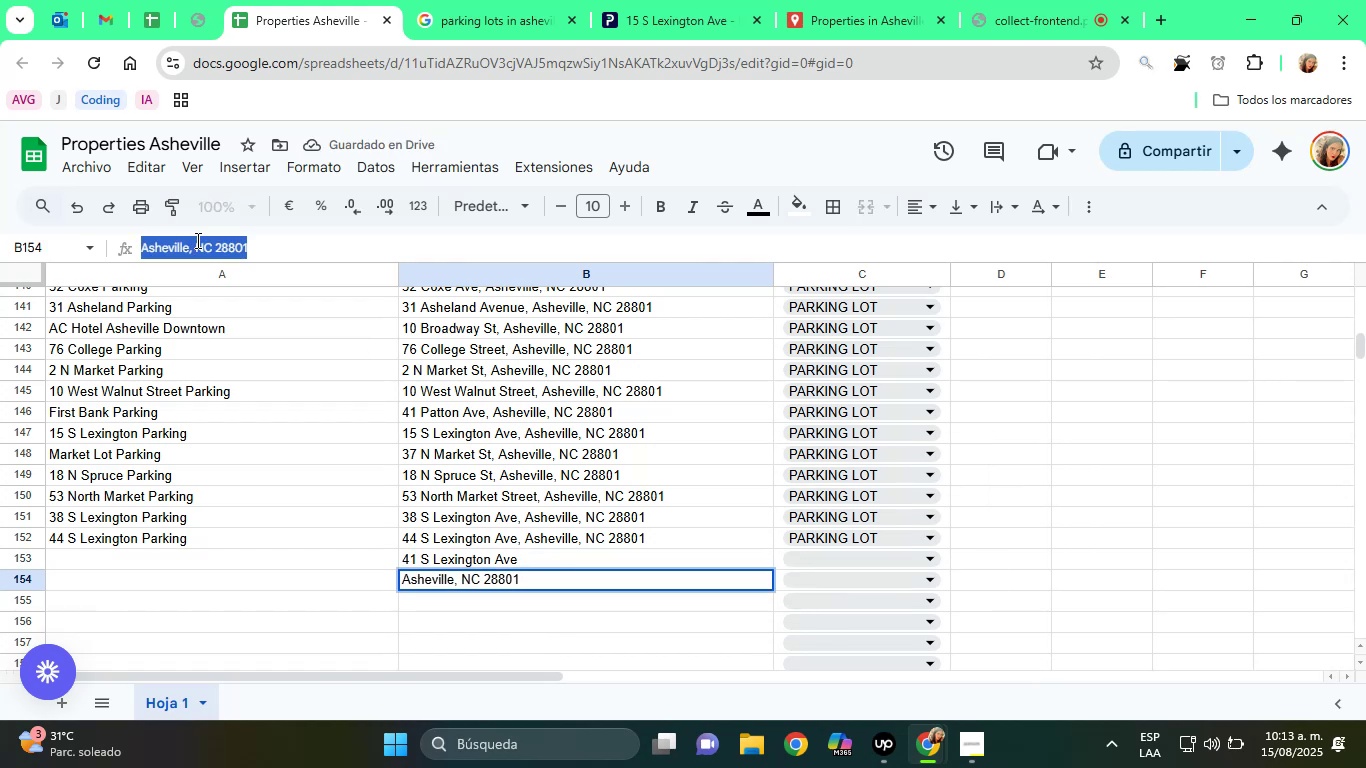 
right_click([196, 240])
 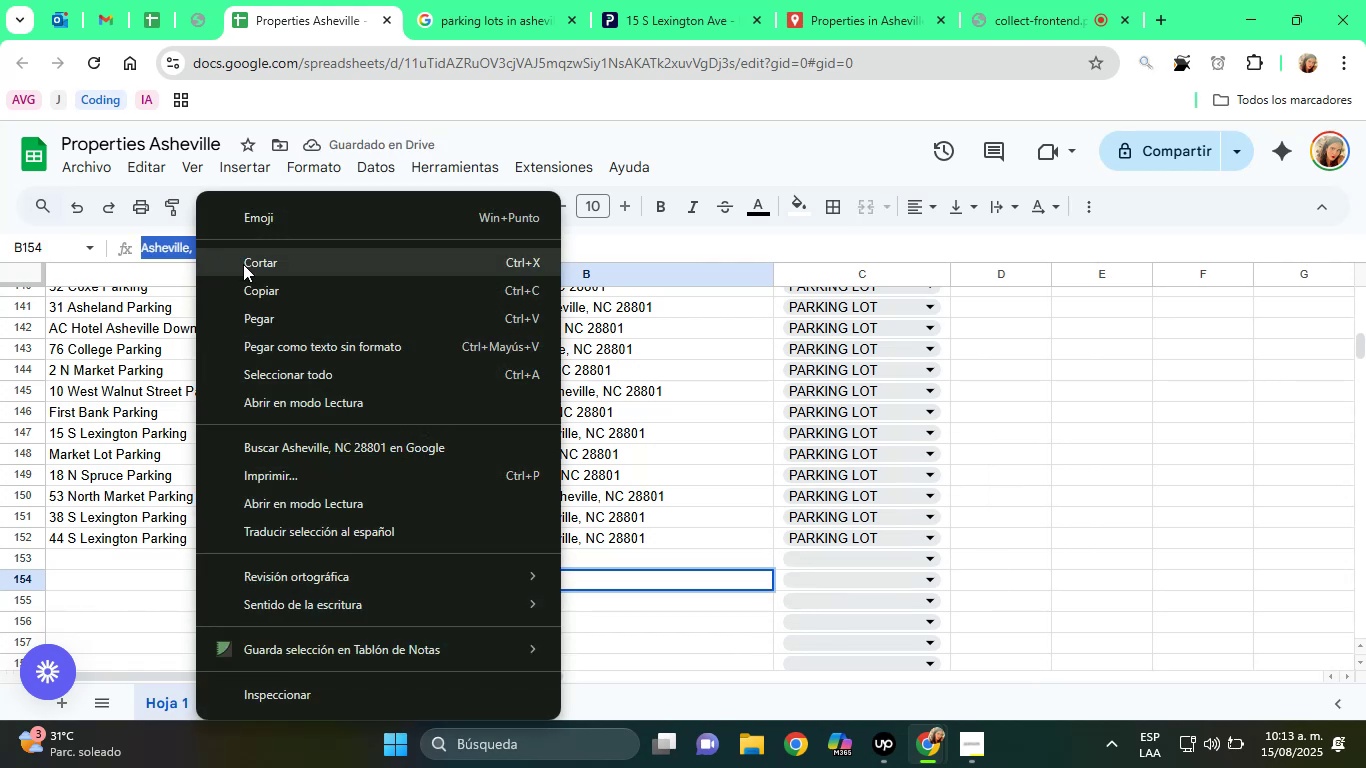 
left_click([245, 264])
 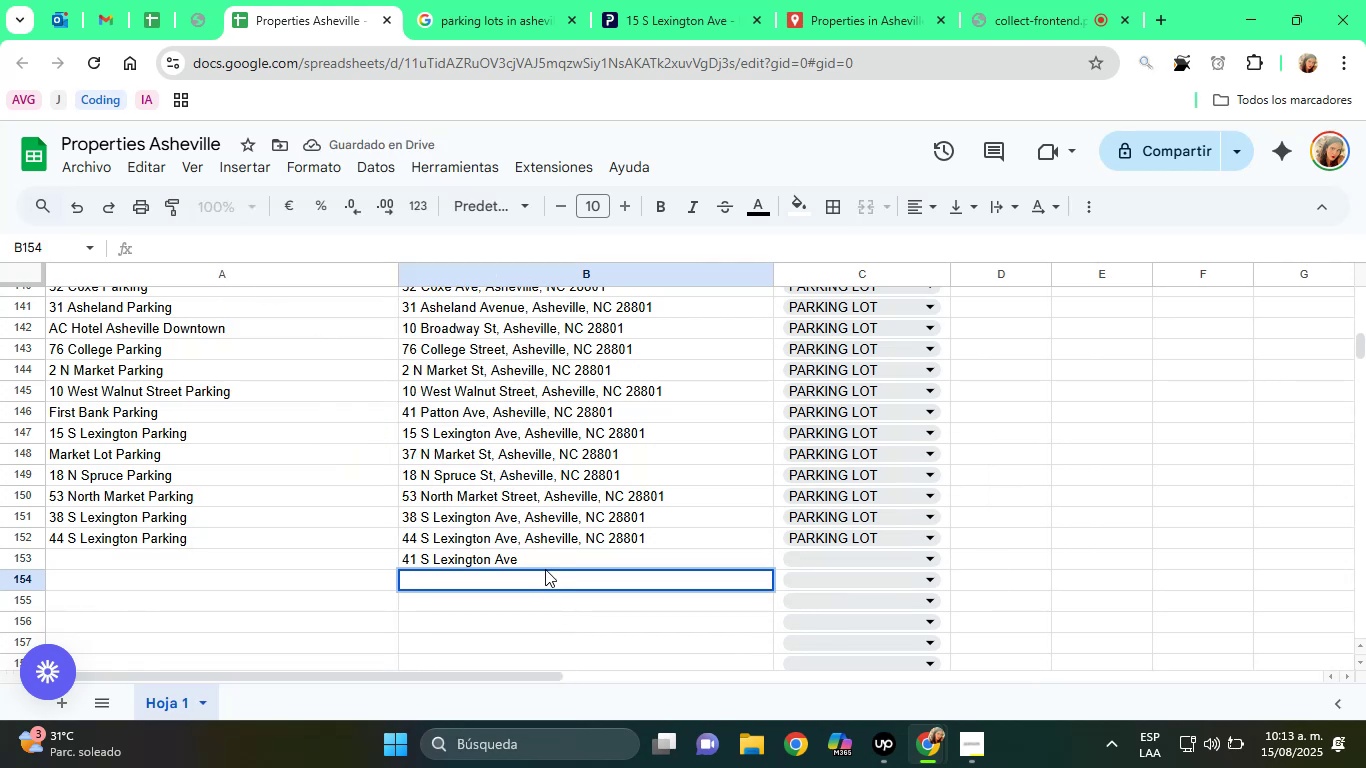 
double_click([538, 555])
 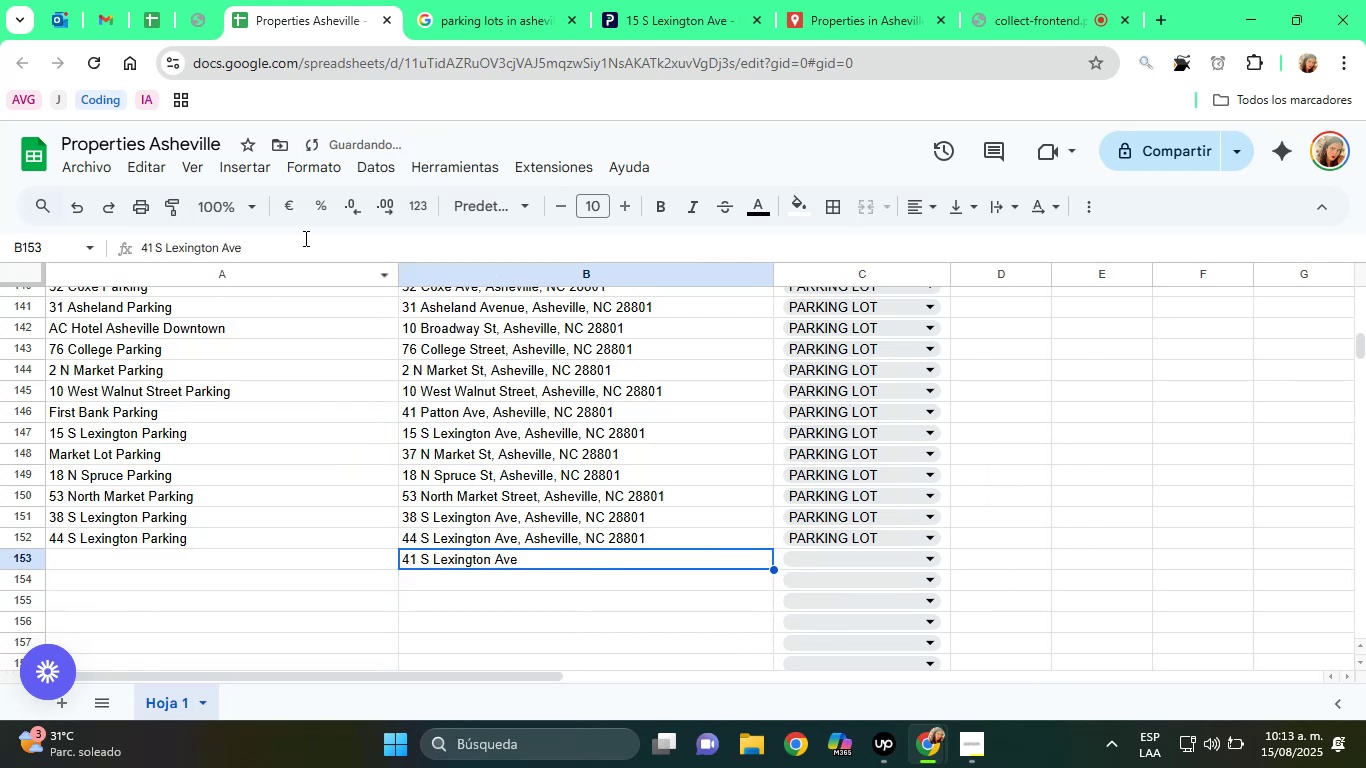 
left_click([294, 248])
 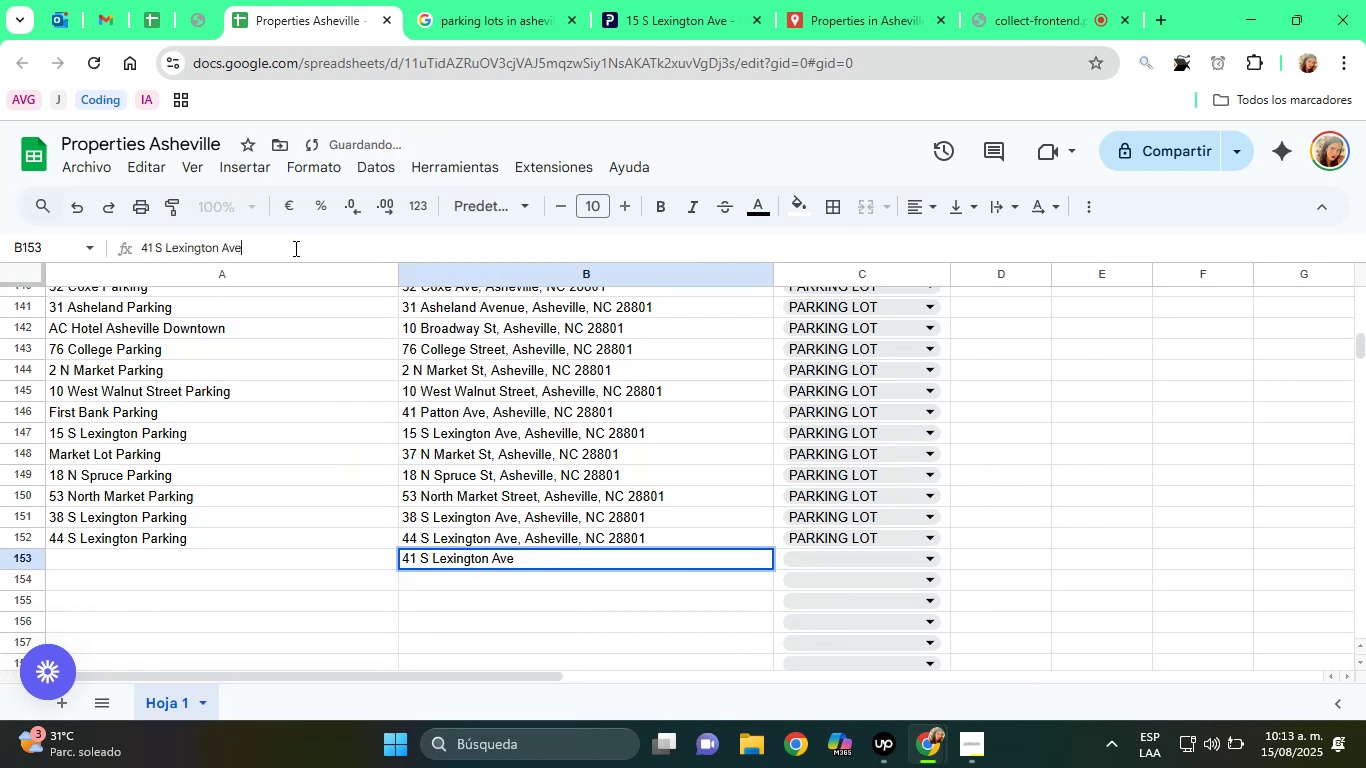 
key(Comma)
 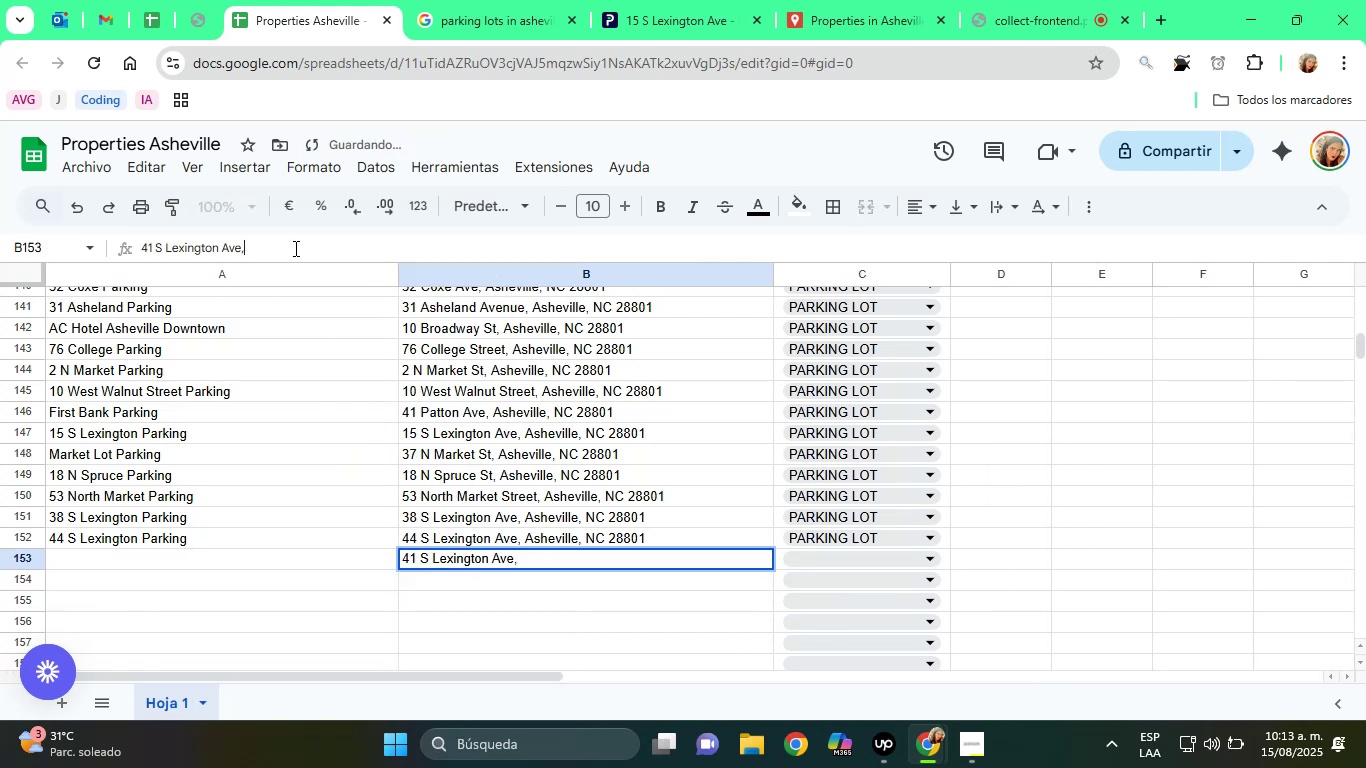 
key(Space)
 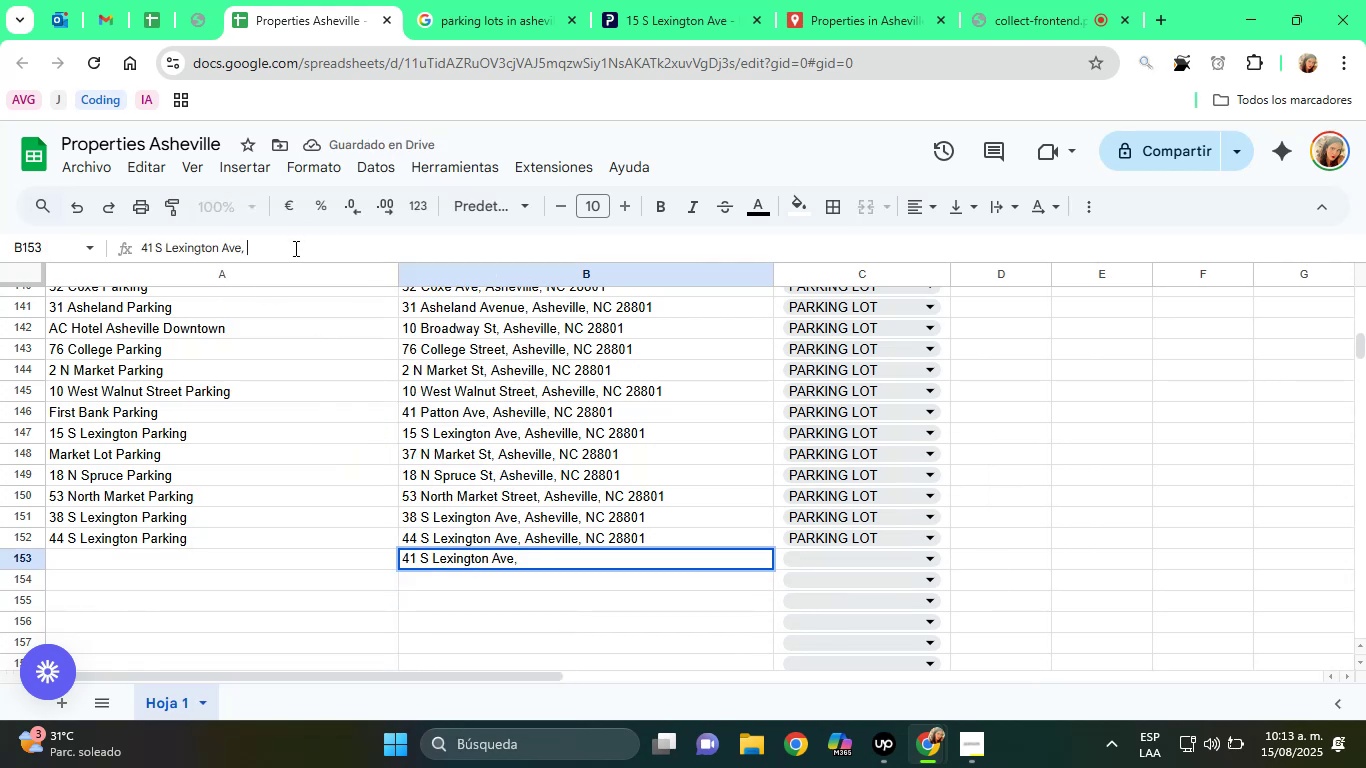 
key(Control+V)
 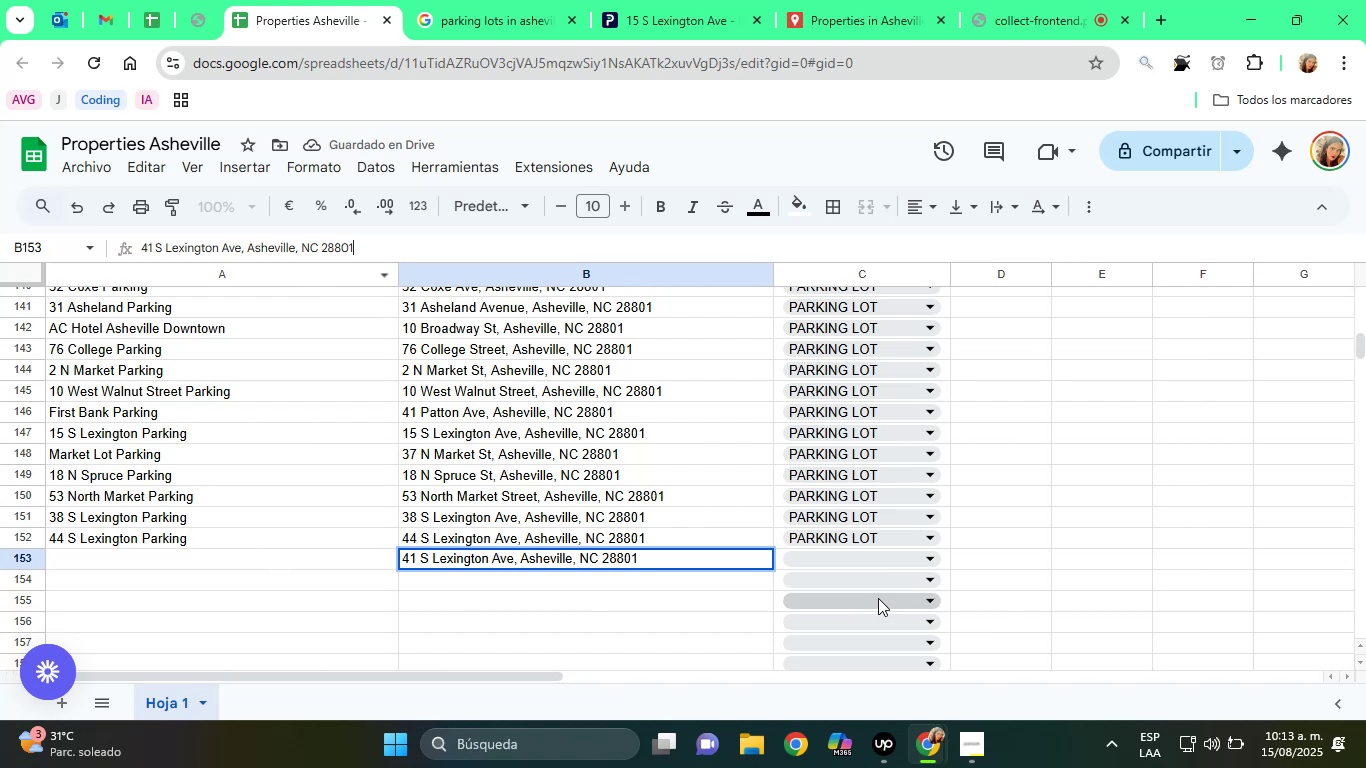 
left_click([827, 556])
 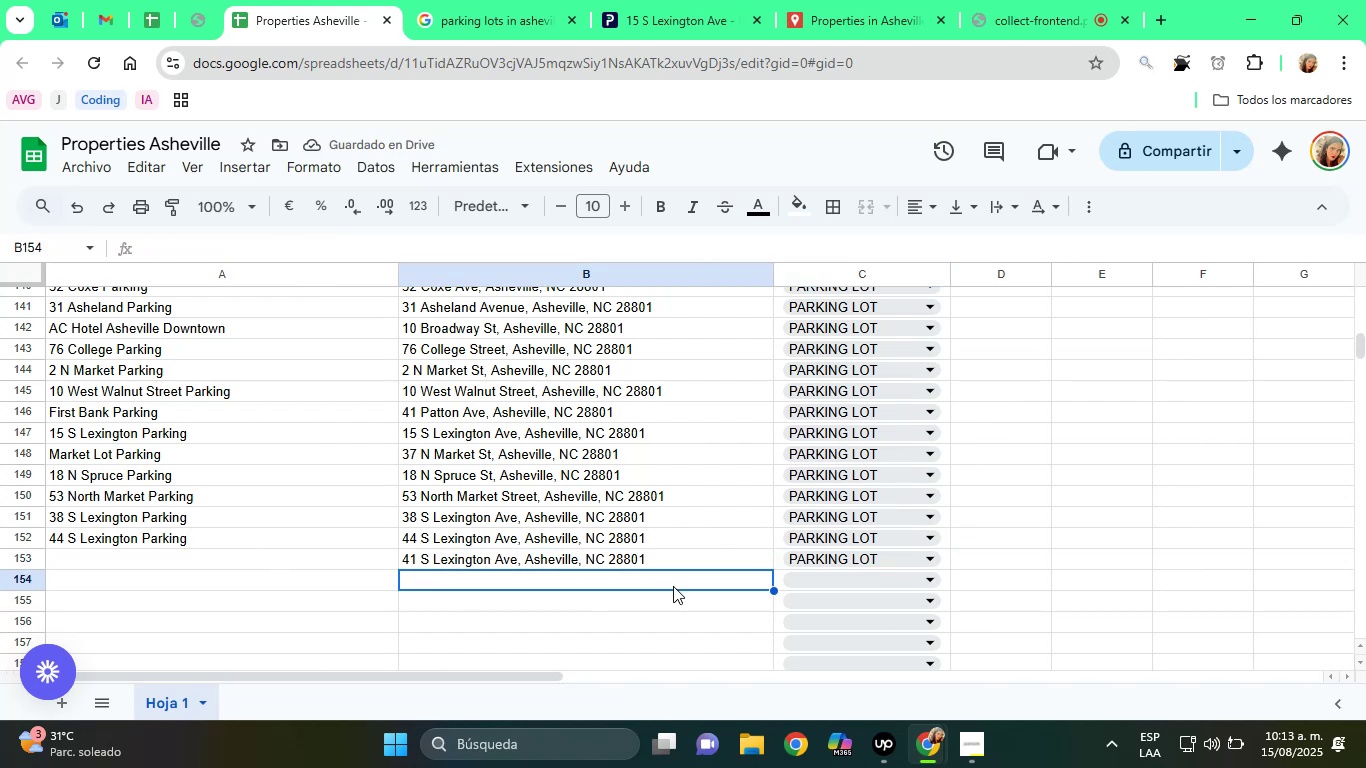 
wait(5.37)
 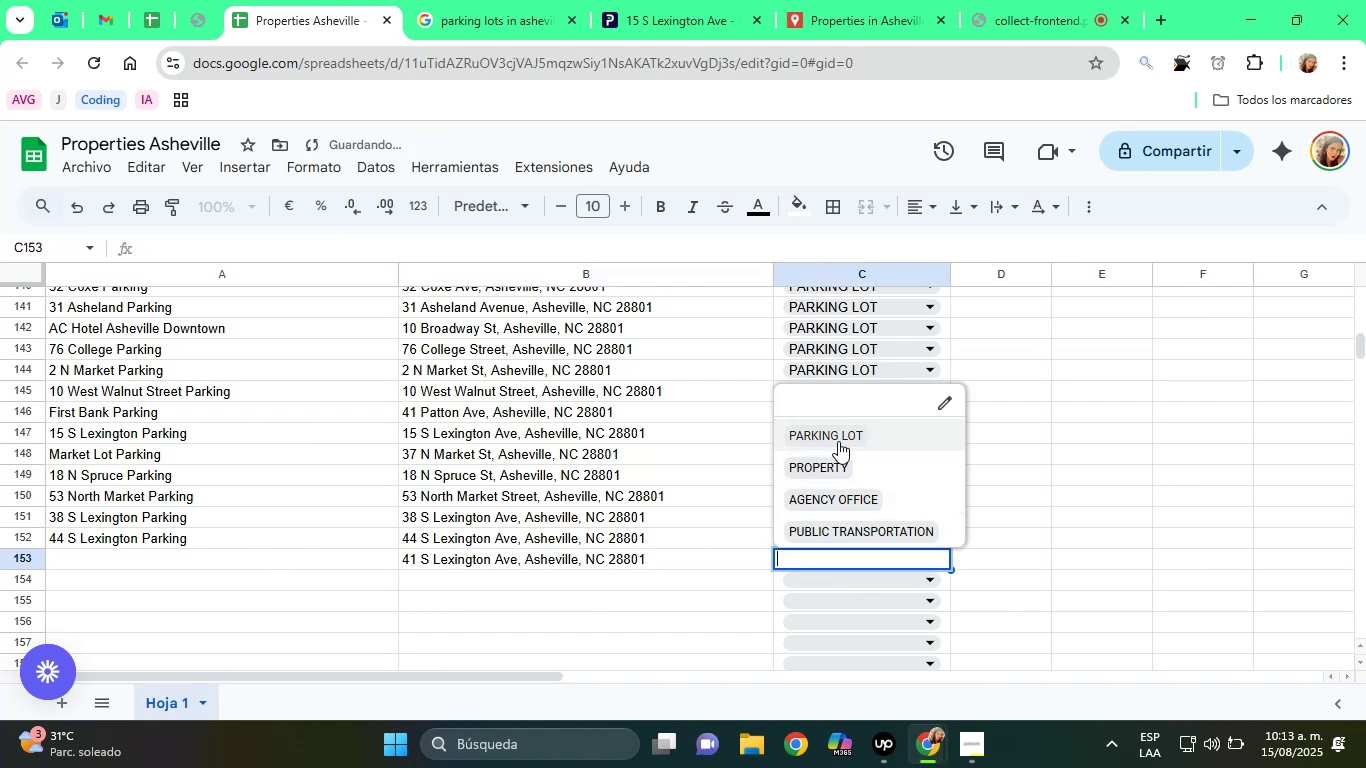 
left_click([668, 0])
 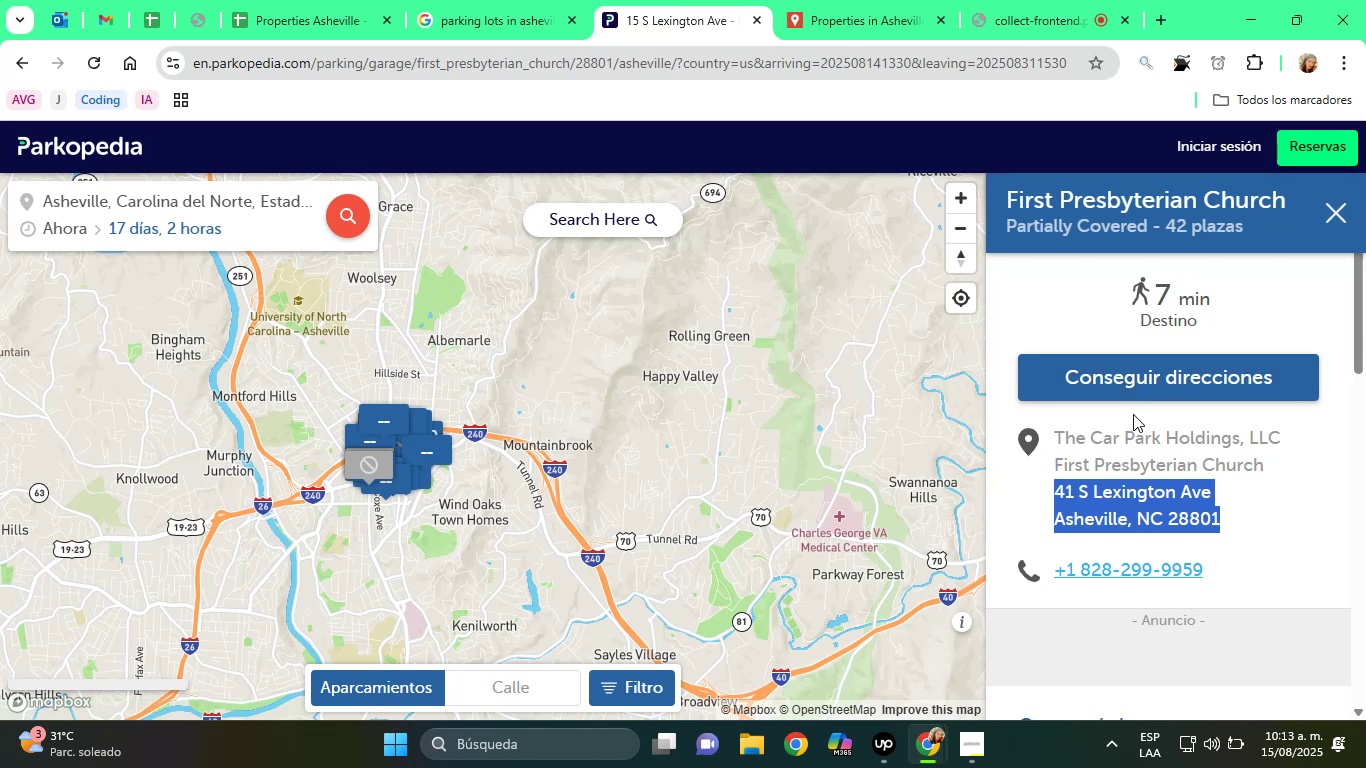 
wait(14.89)
 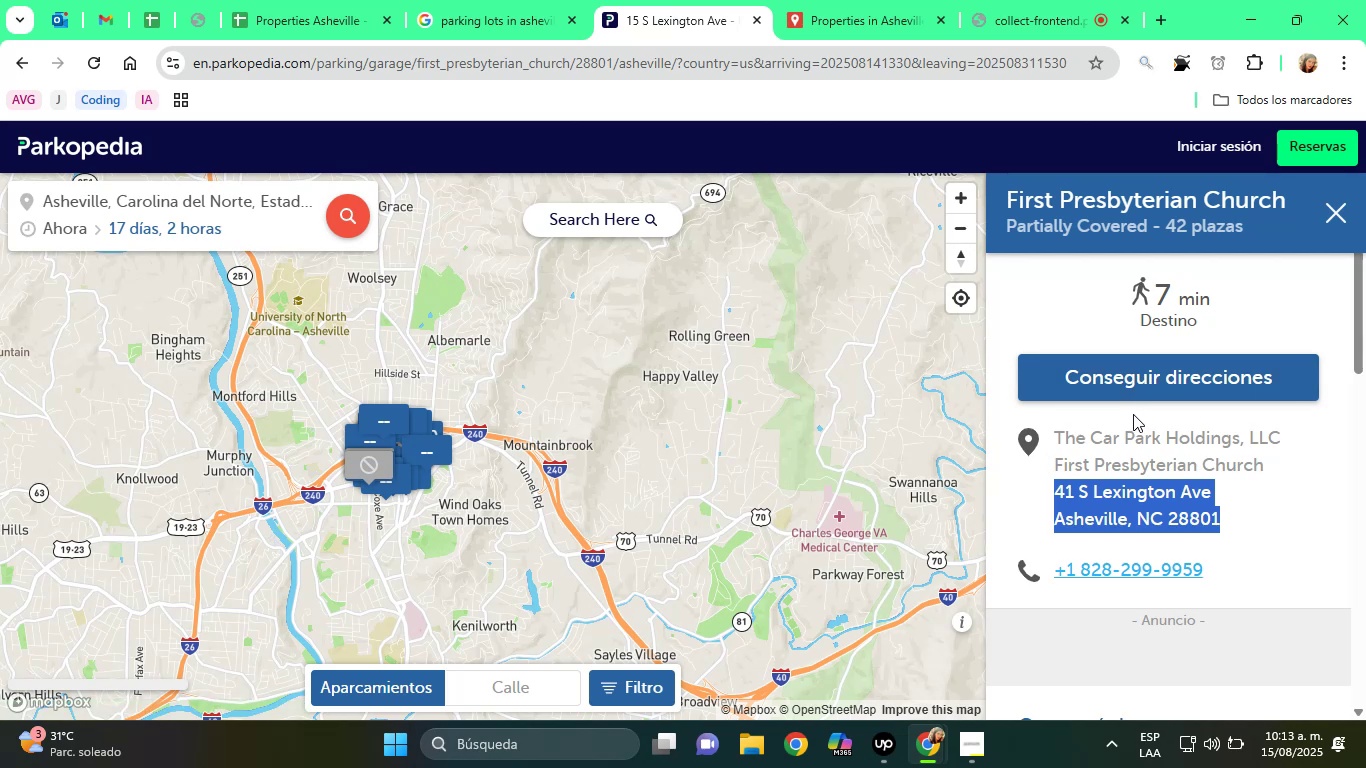 
double_click([1148, 185])
 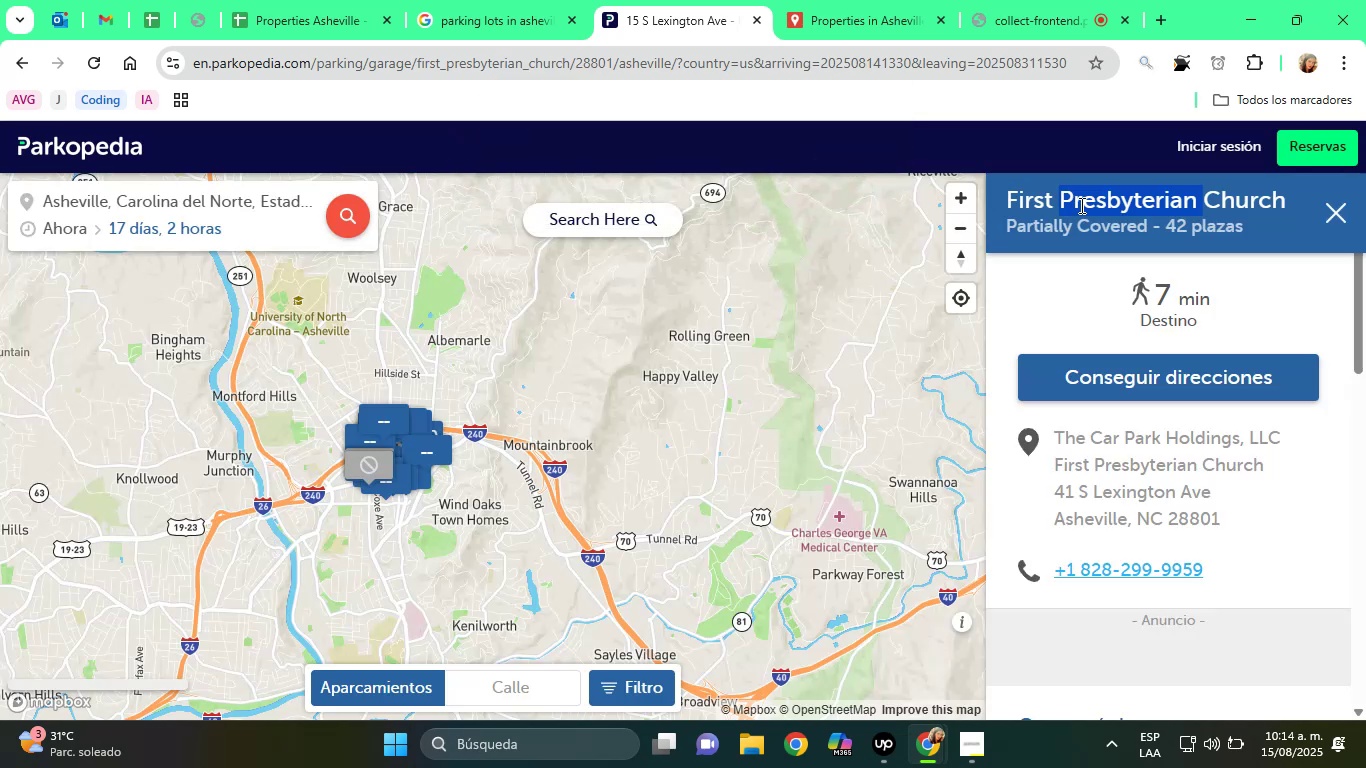 
left_click_drag(start_coordinate=[1009, 198], to_coordinate=[1281, 203])
 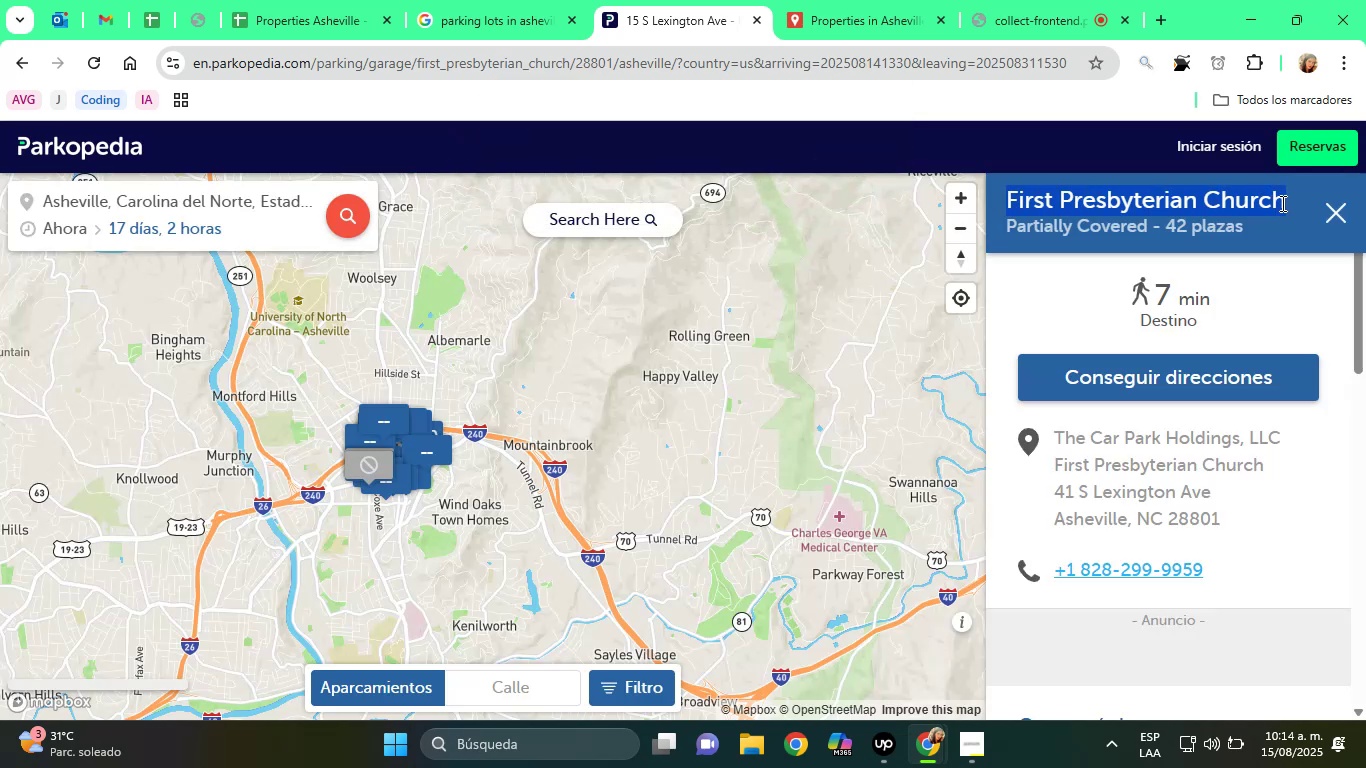 
right_click([1281, 203])
 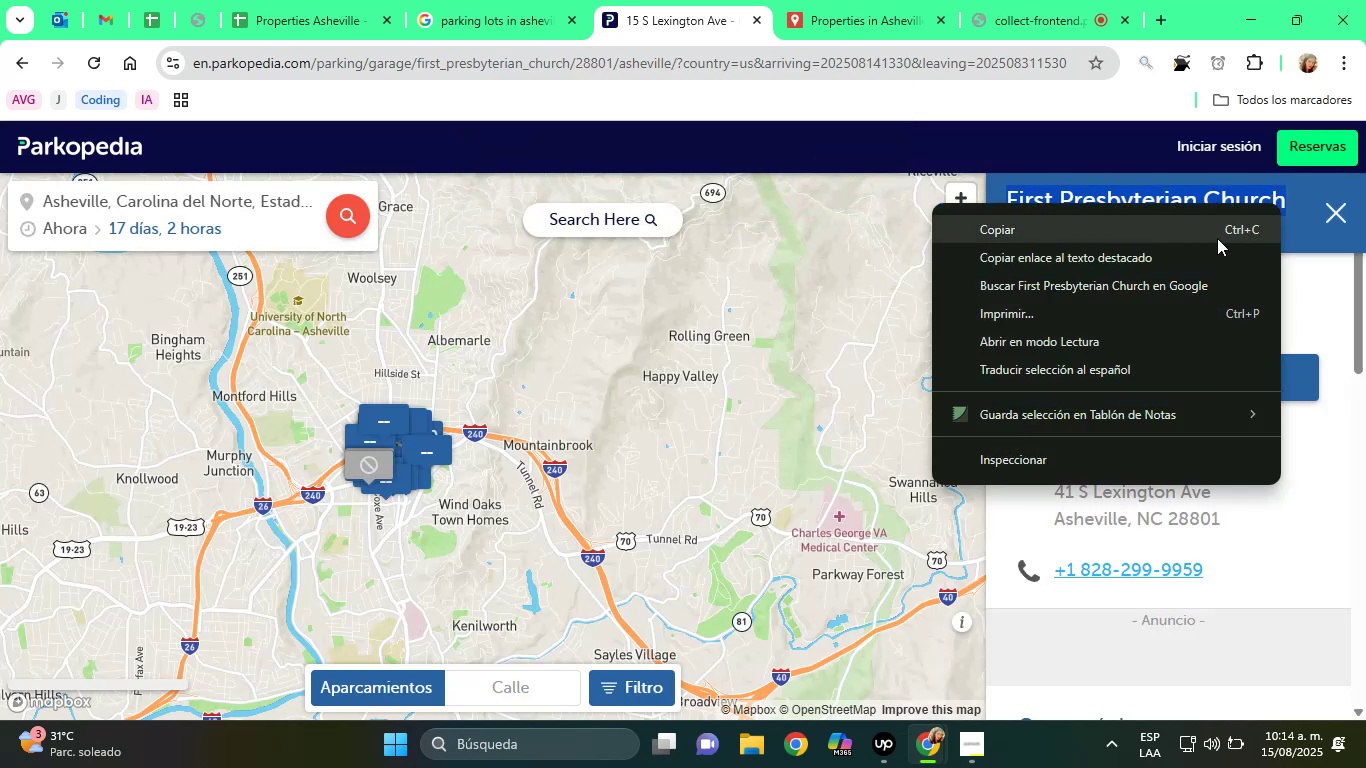 
left_click([1217, 238])
 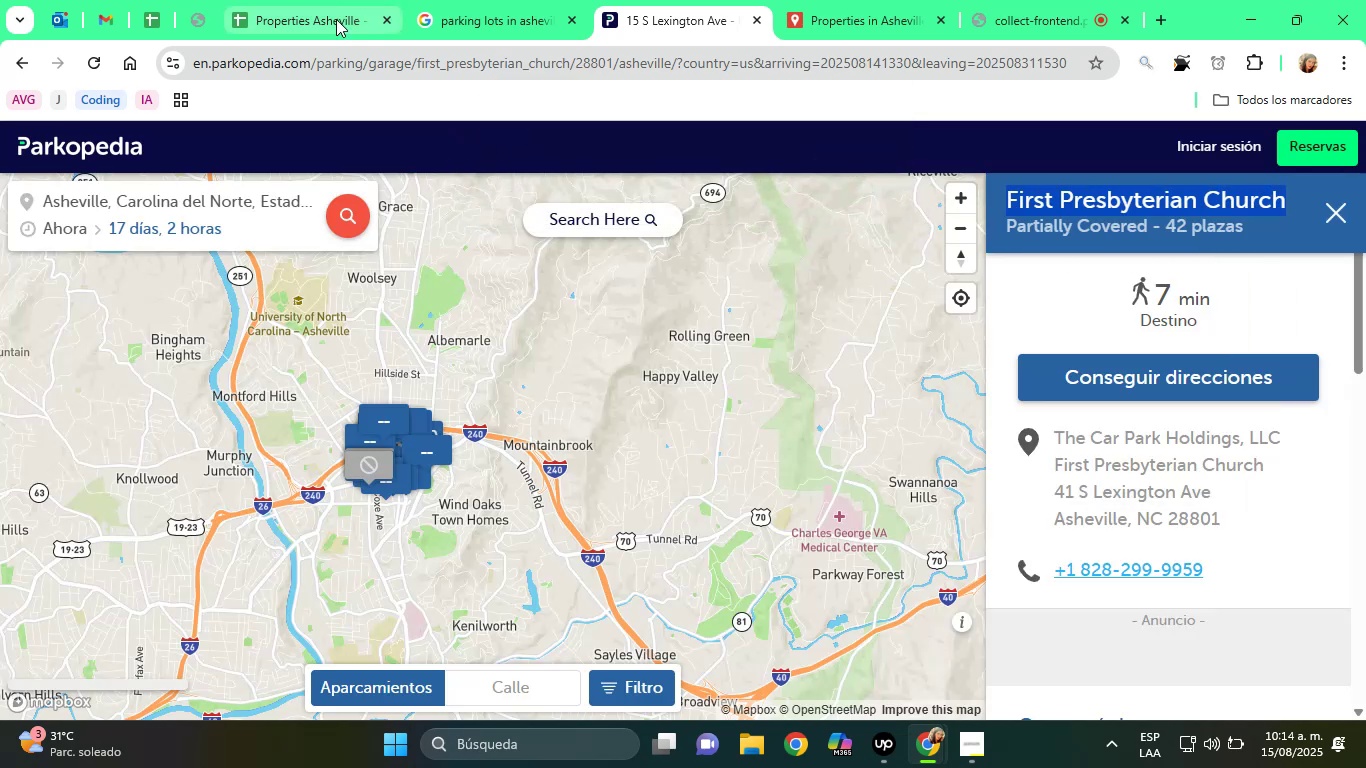 
left_click([332, 0])
 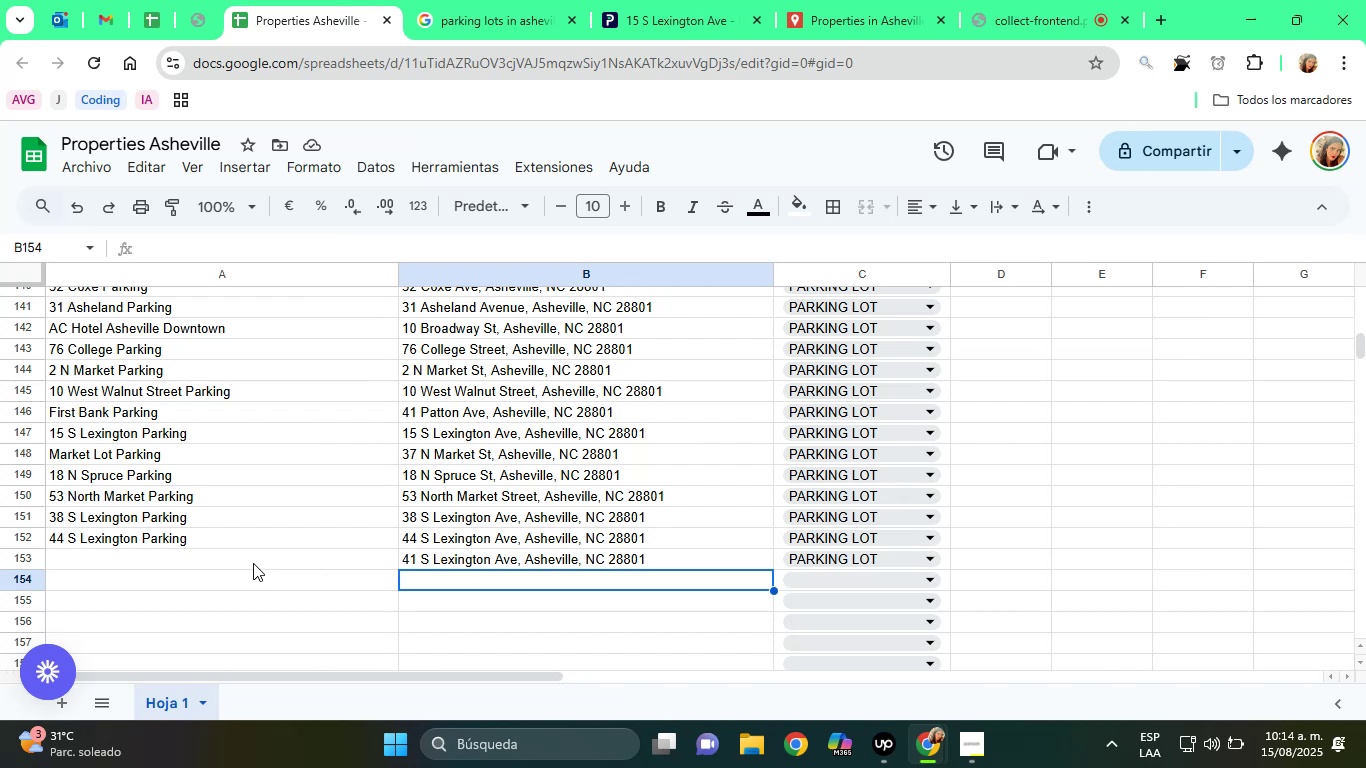 
left_click([245, 559])
 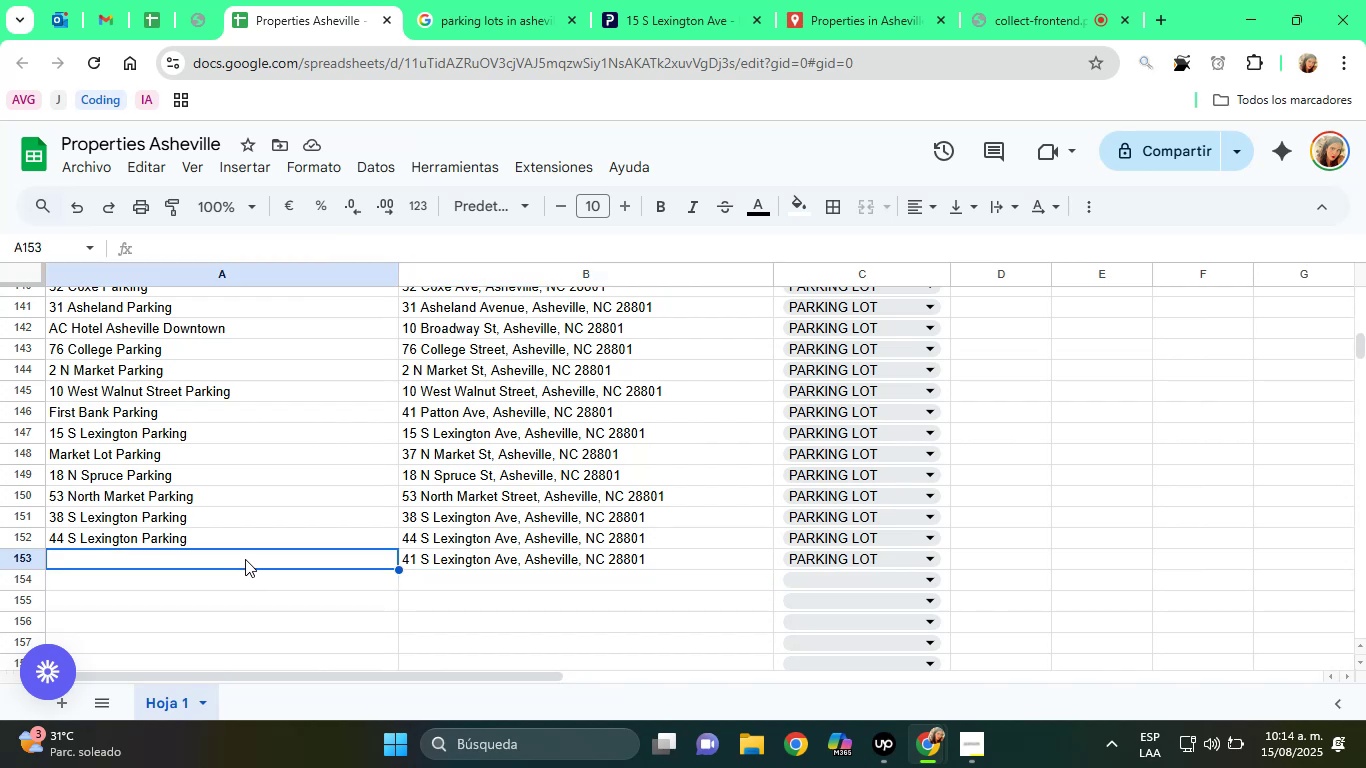 
right_click([245, 559])
 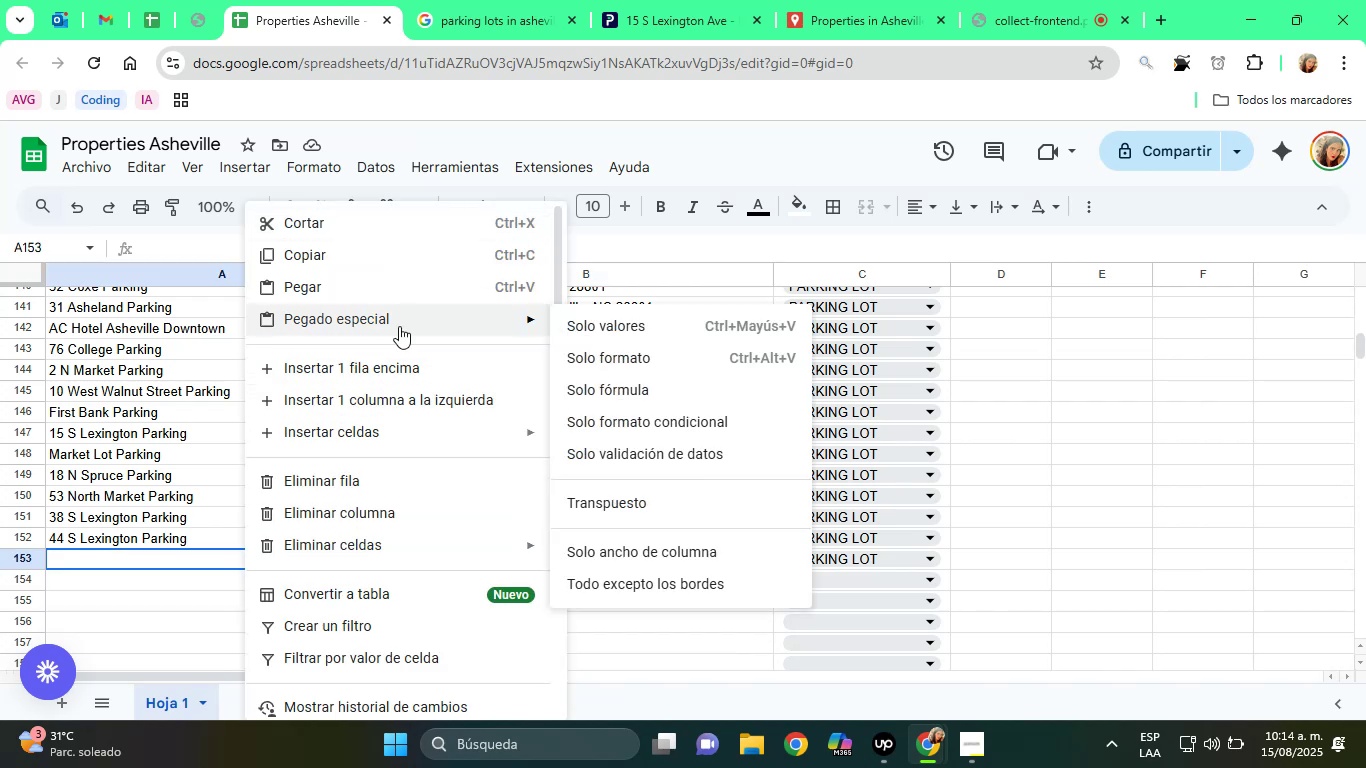 
left_click([570, 330])
 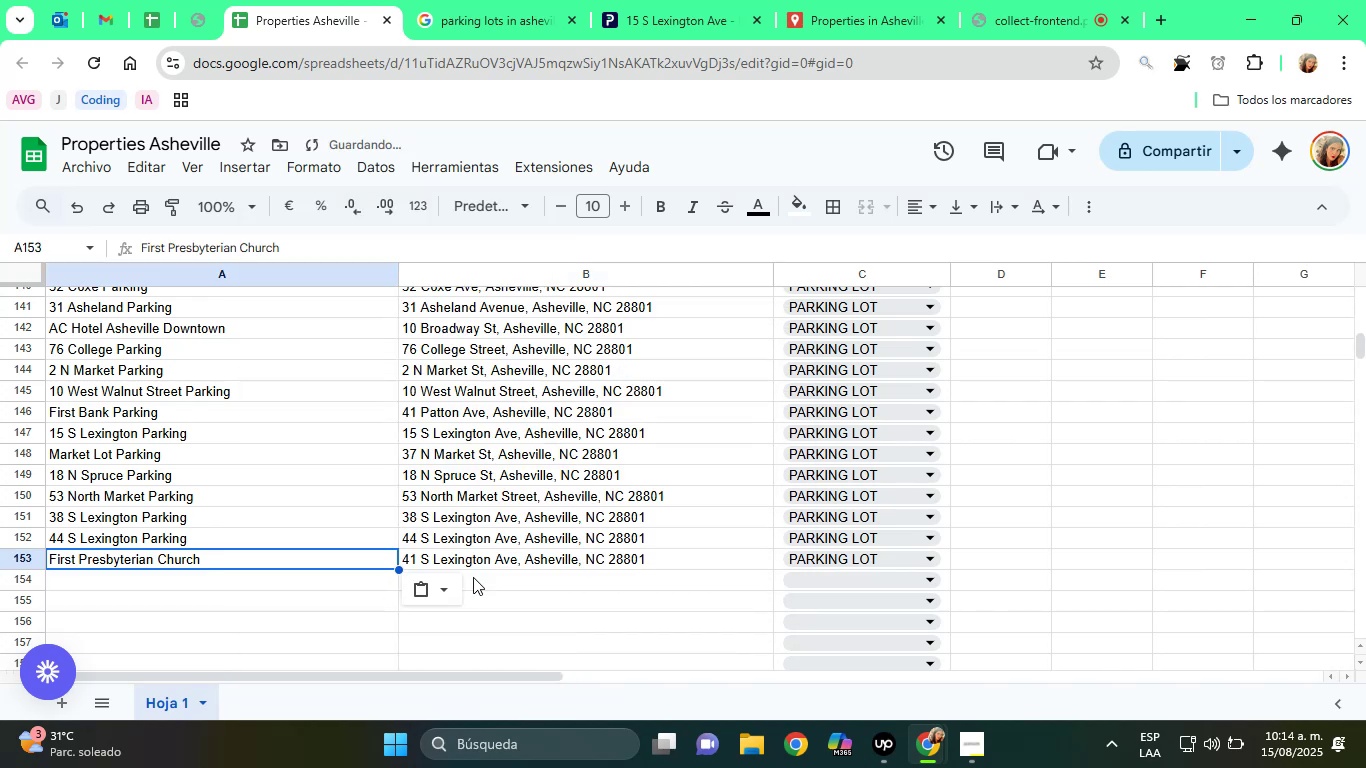 
left_click([473, 556])
 